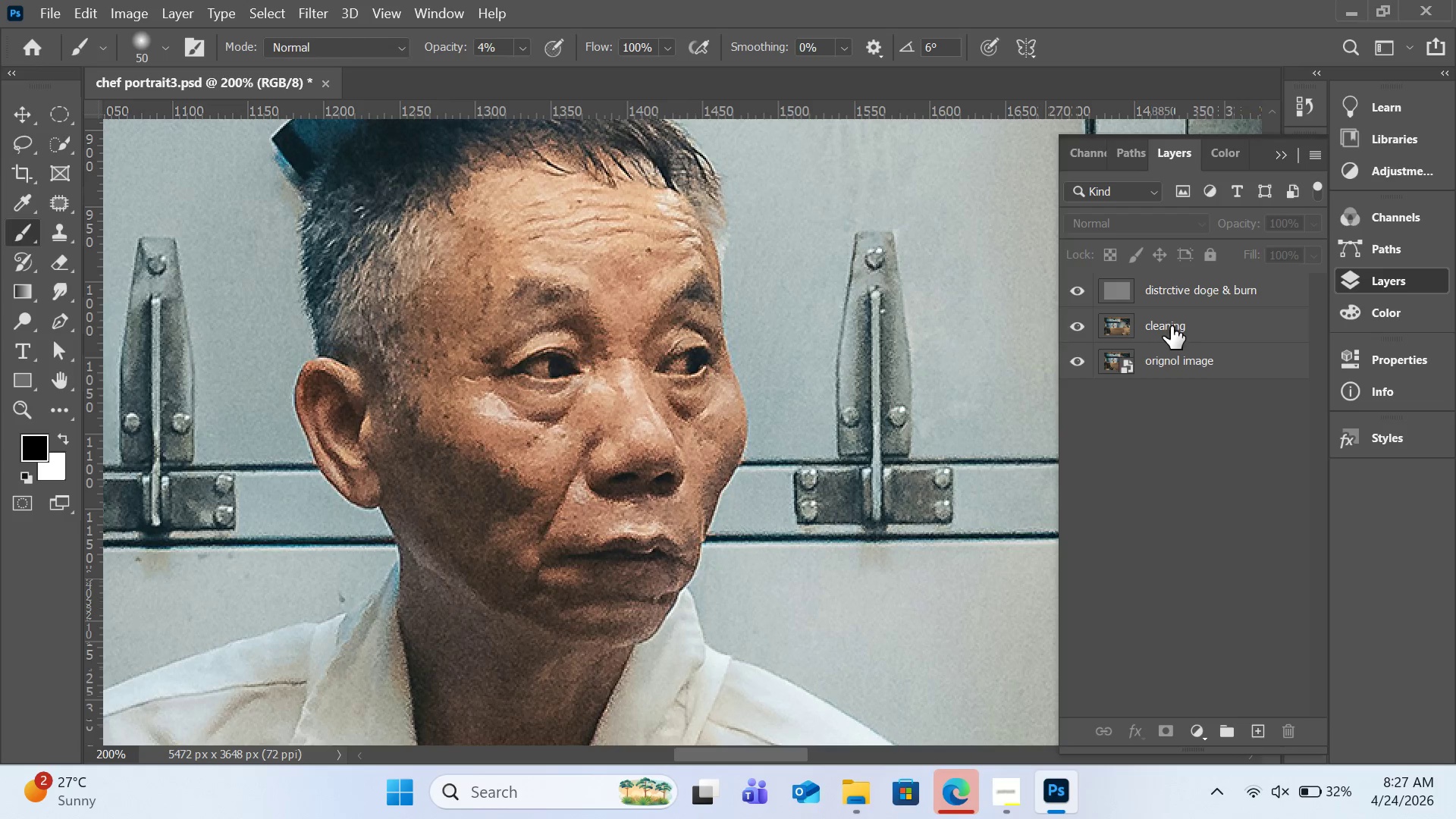 
left_click([1175, 301])
 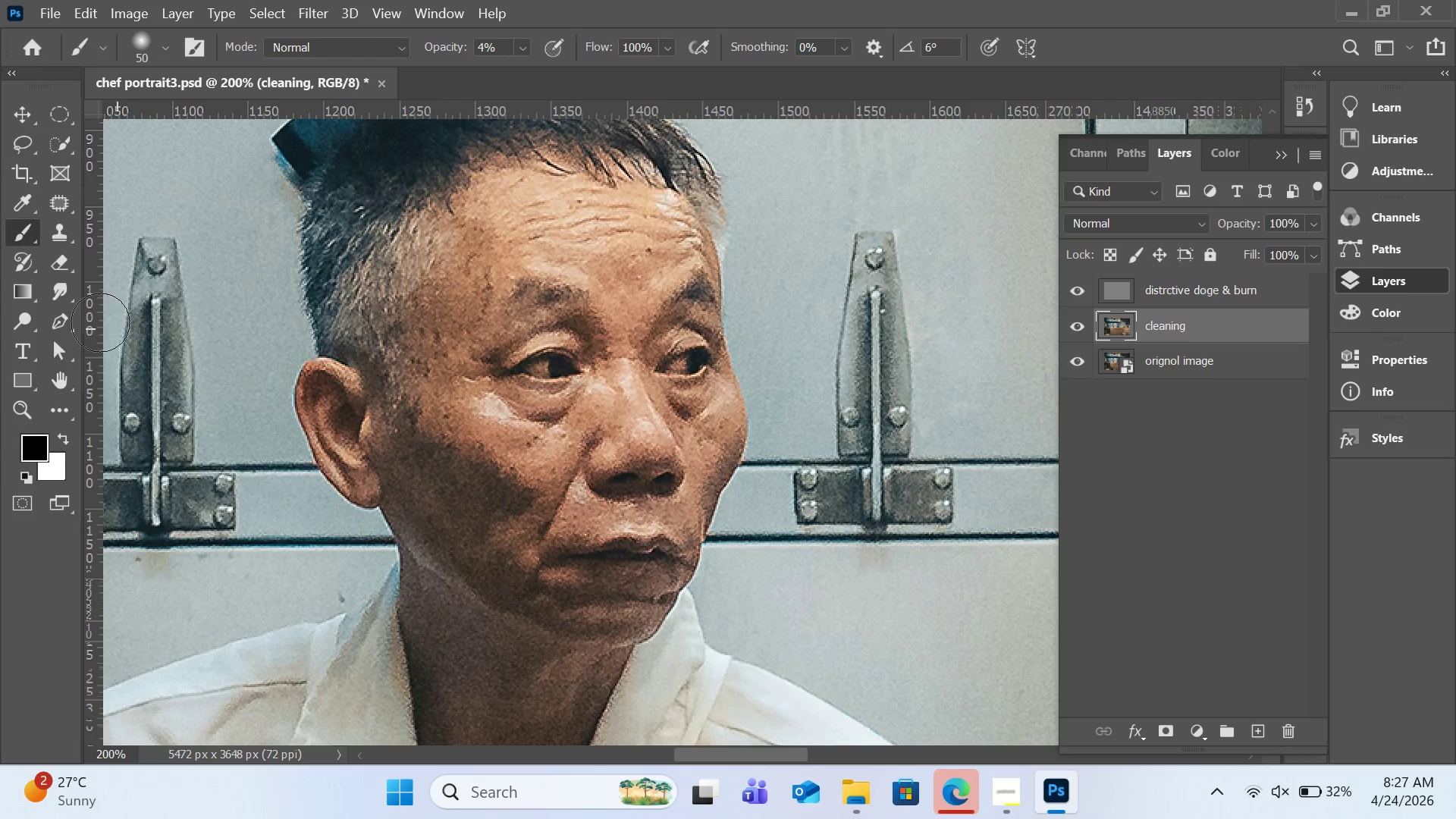 
left_click([59, 231])
 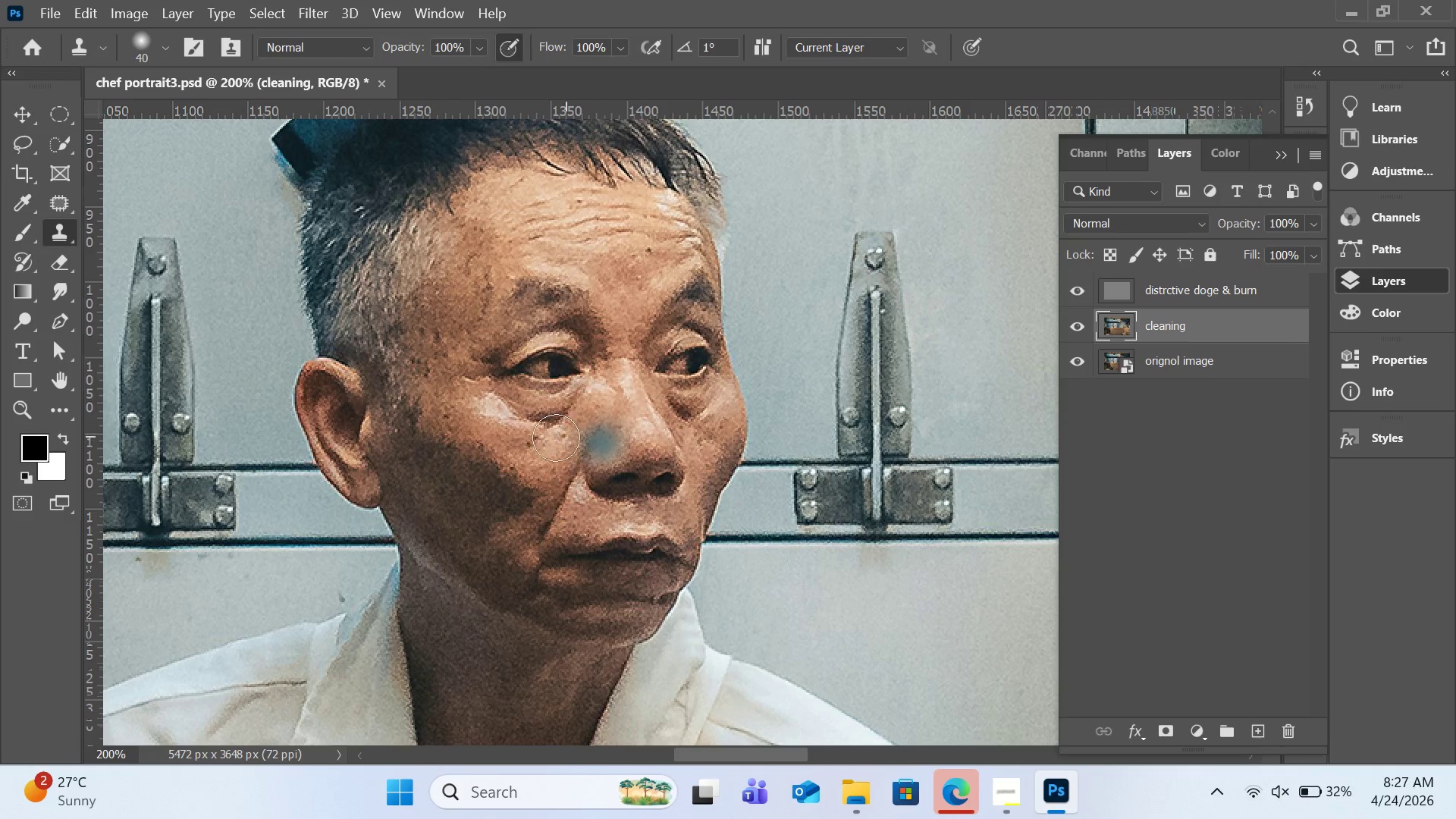 
key(BracketLeft)
 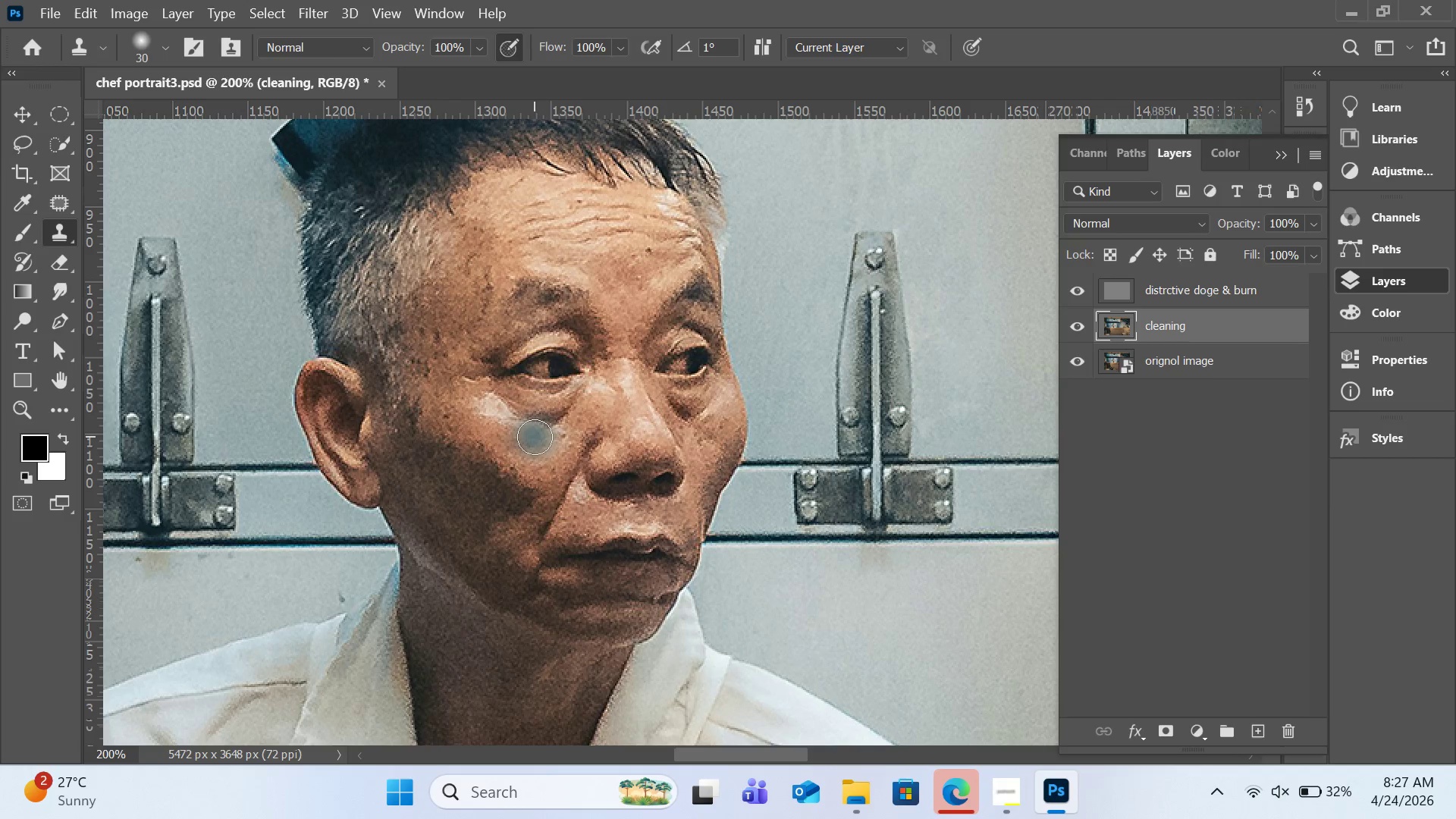 
key(BracketLeft)
 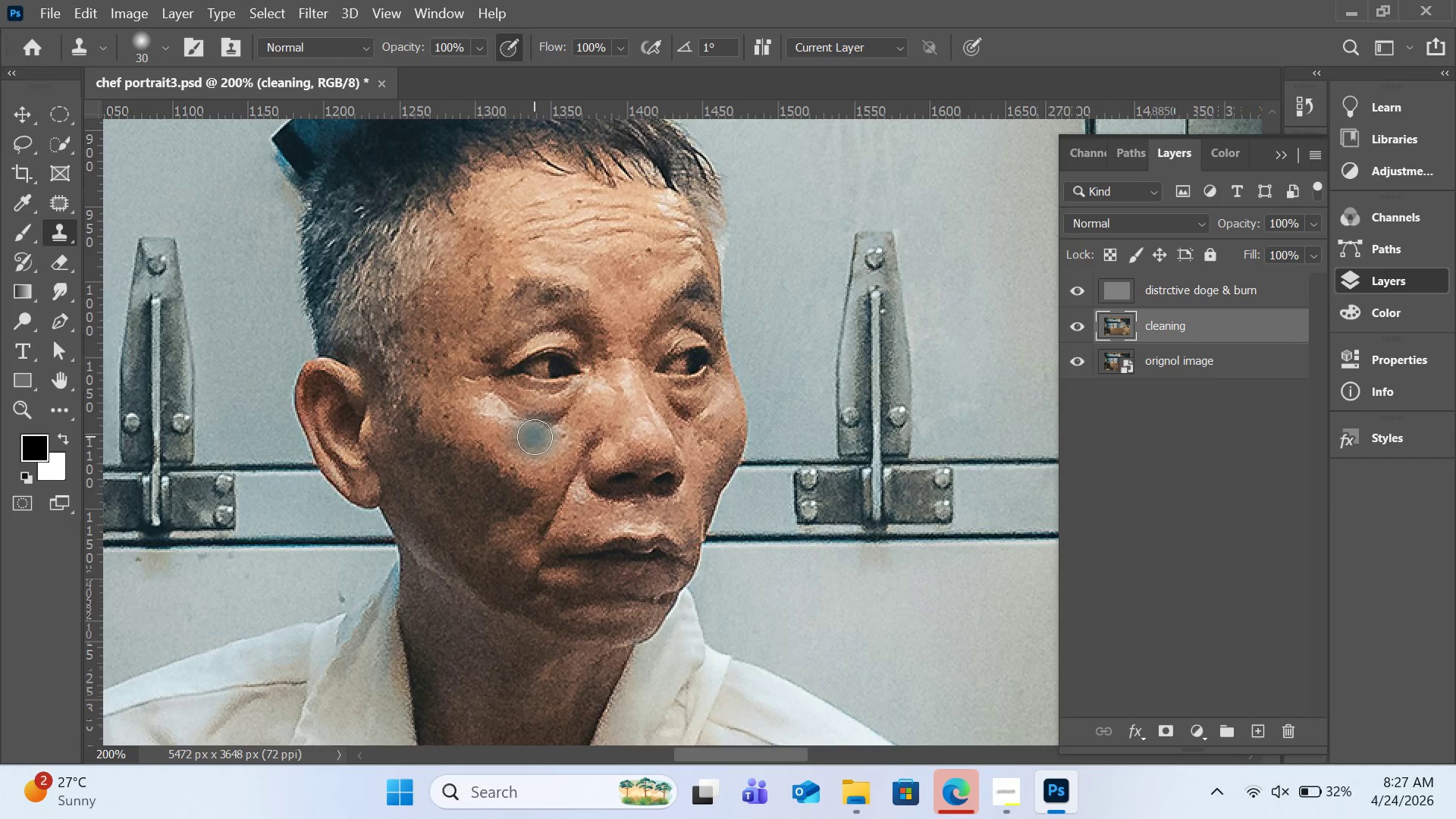 
key(BracketLeft)
 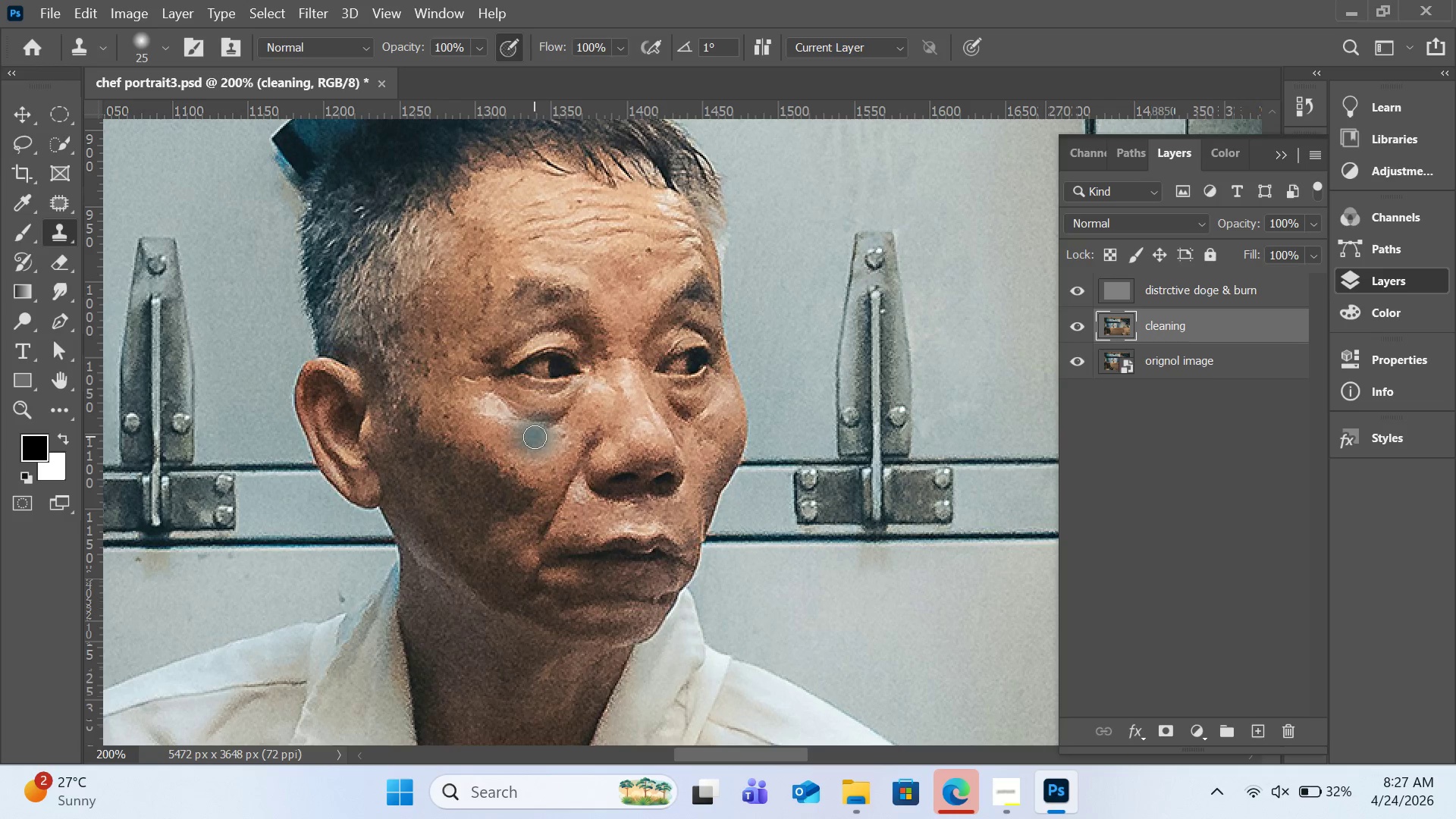 
key(BracketLeft)
 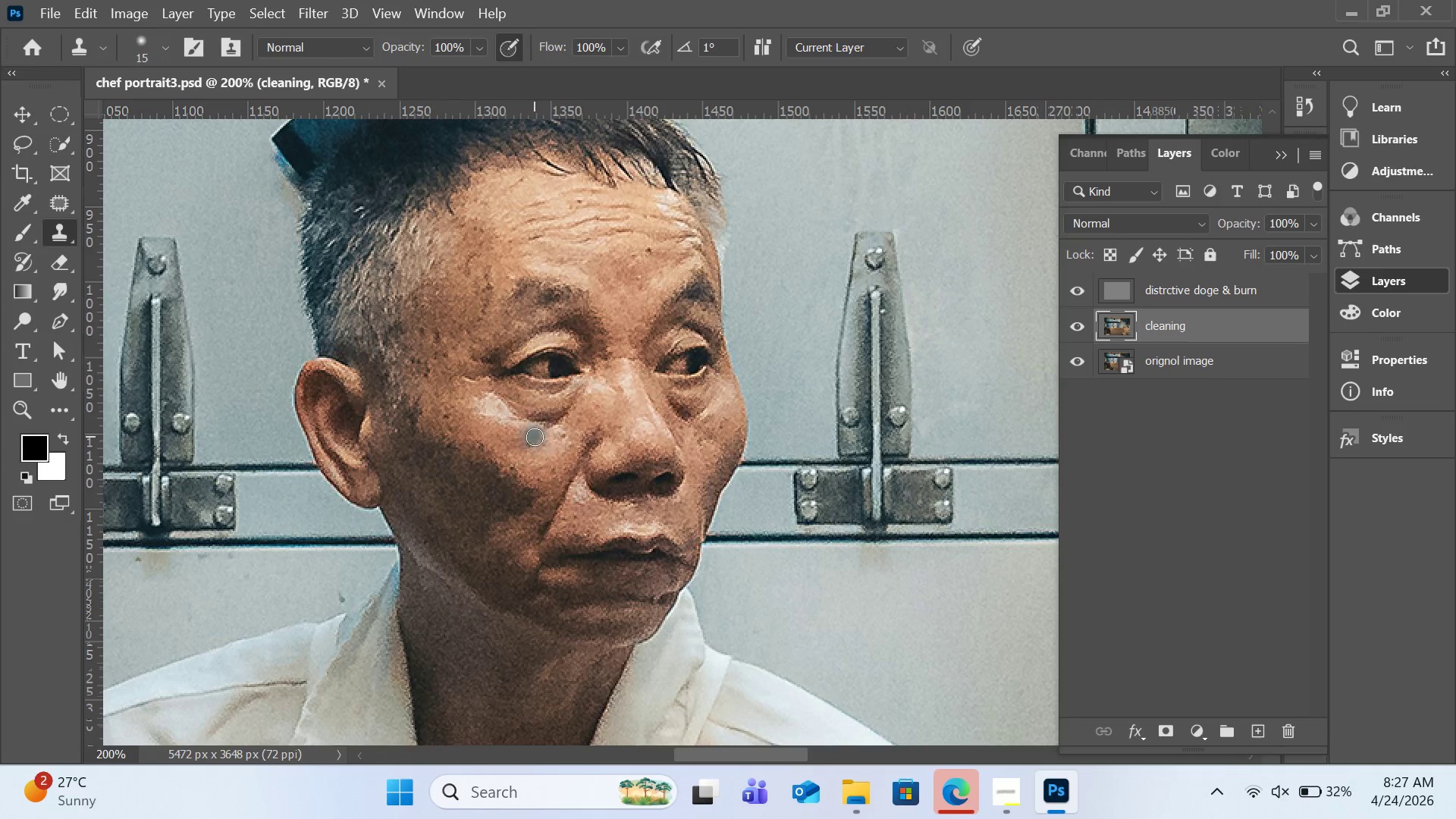 
key(BracketLeft)
 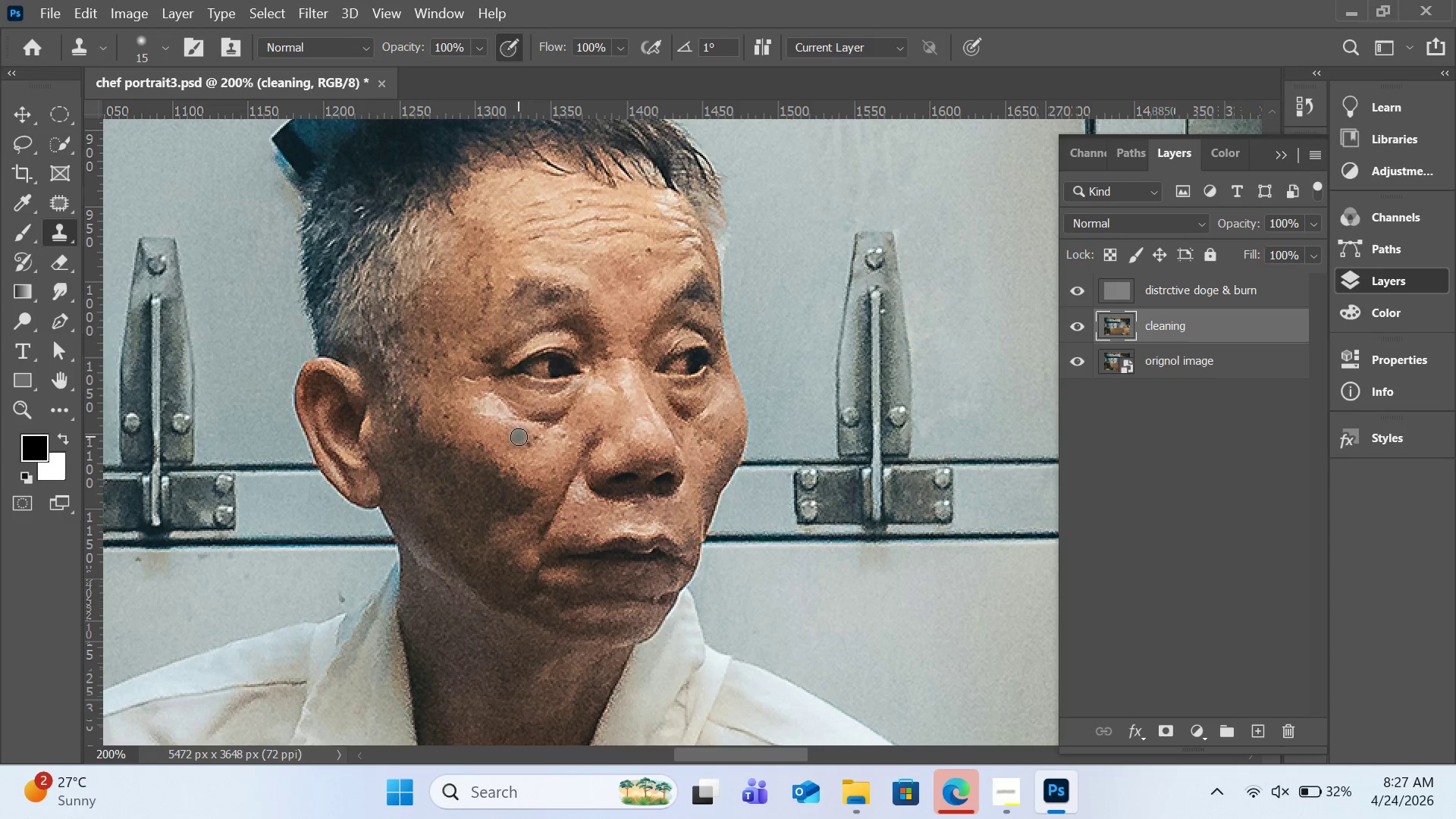 
key(BracketRight)
 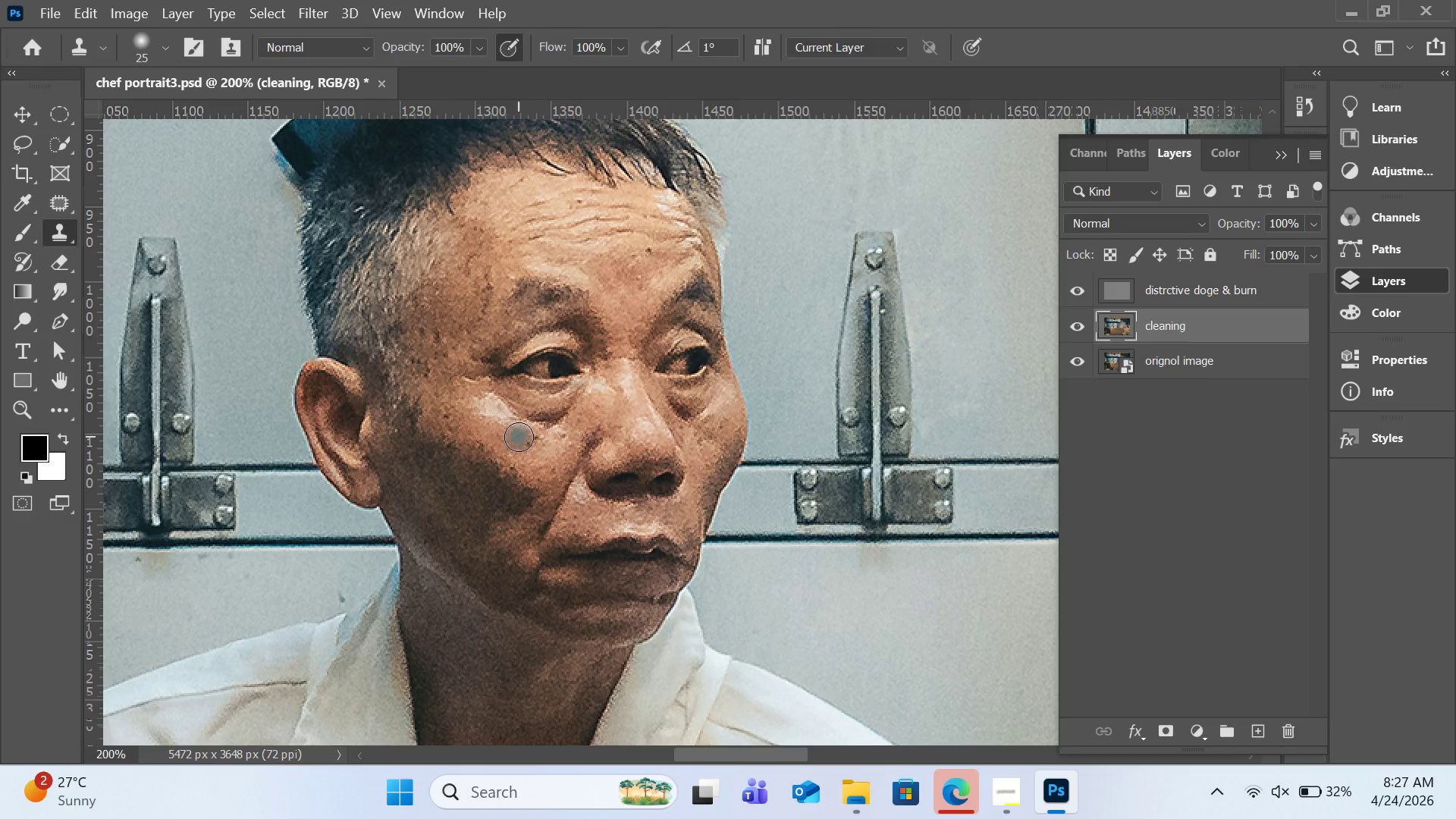 
key(BracketRight)
 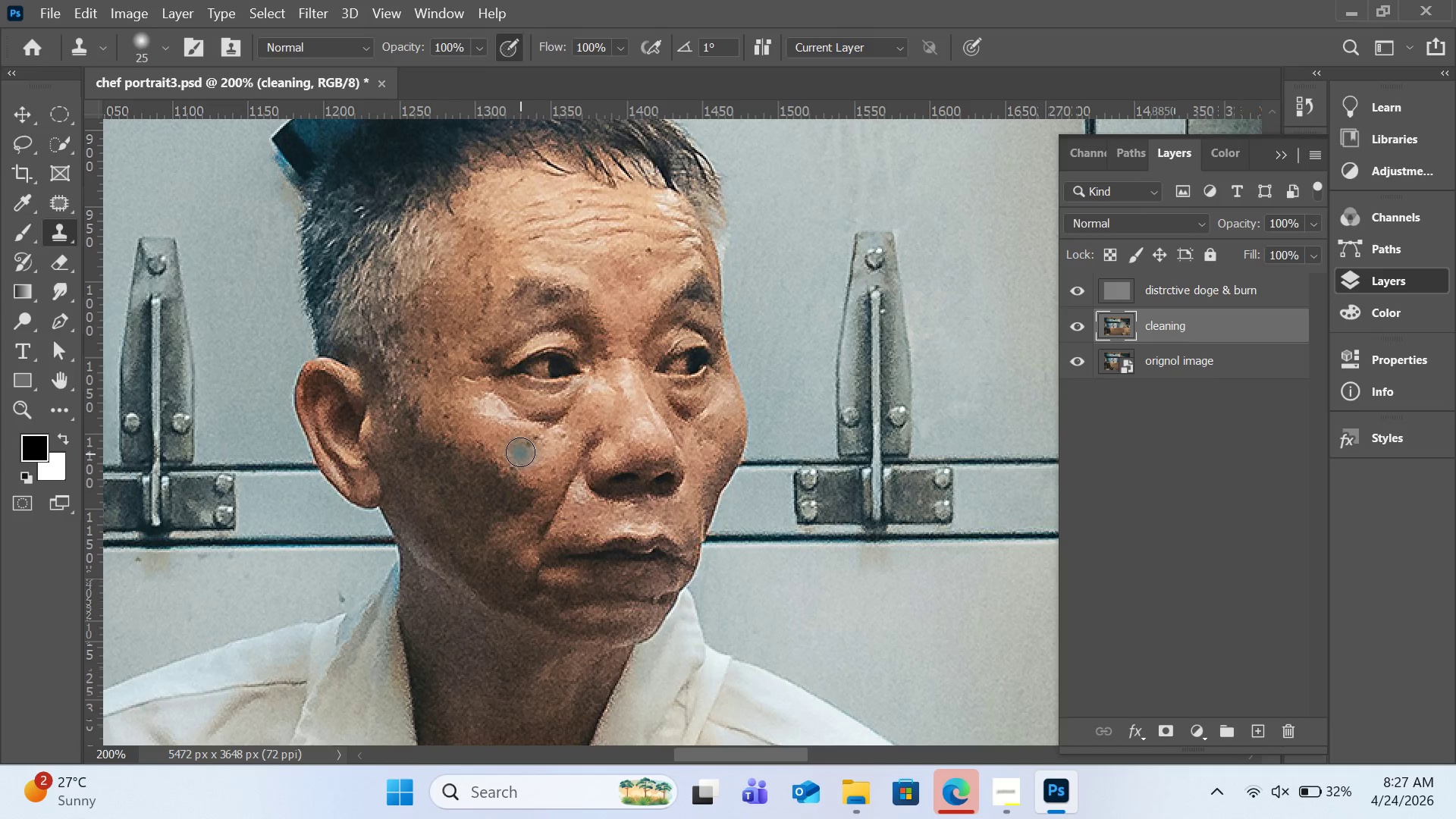 
hold_key(key=AltLeft, duration=0.66)
left_click([495, 436])
 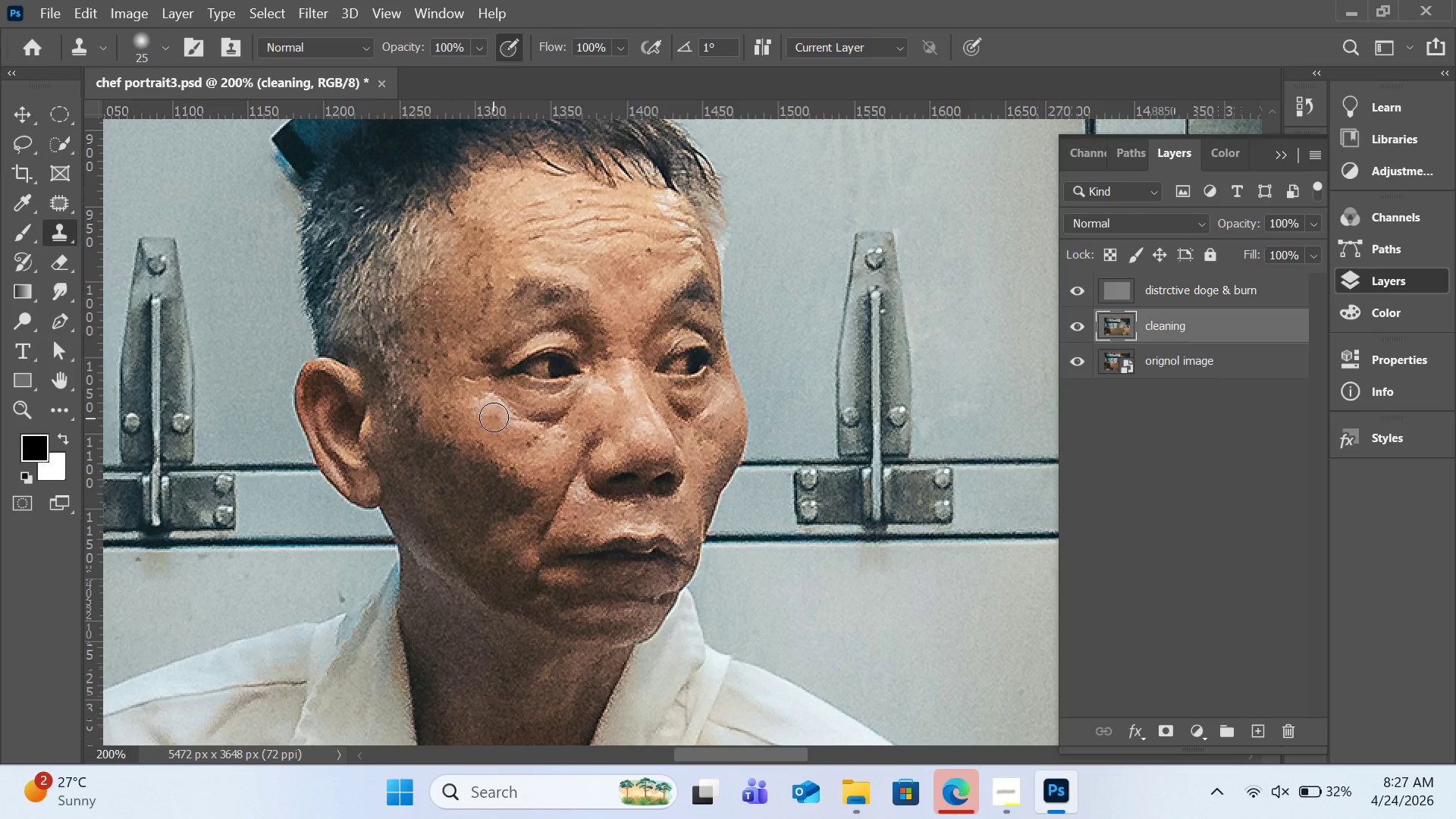 
left_click_drag(start_coordinate=[494, 417], to_coordinate=[488, 407])
 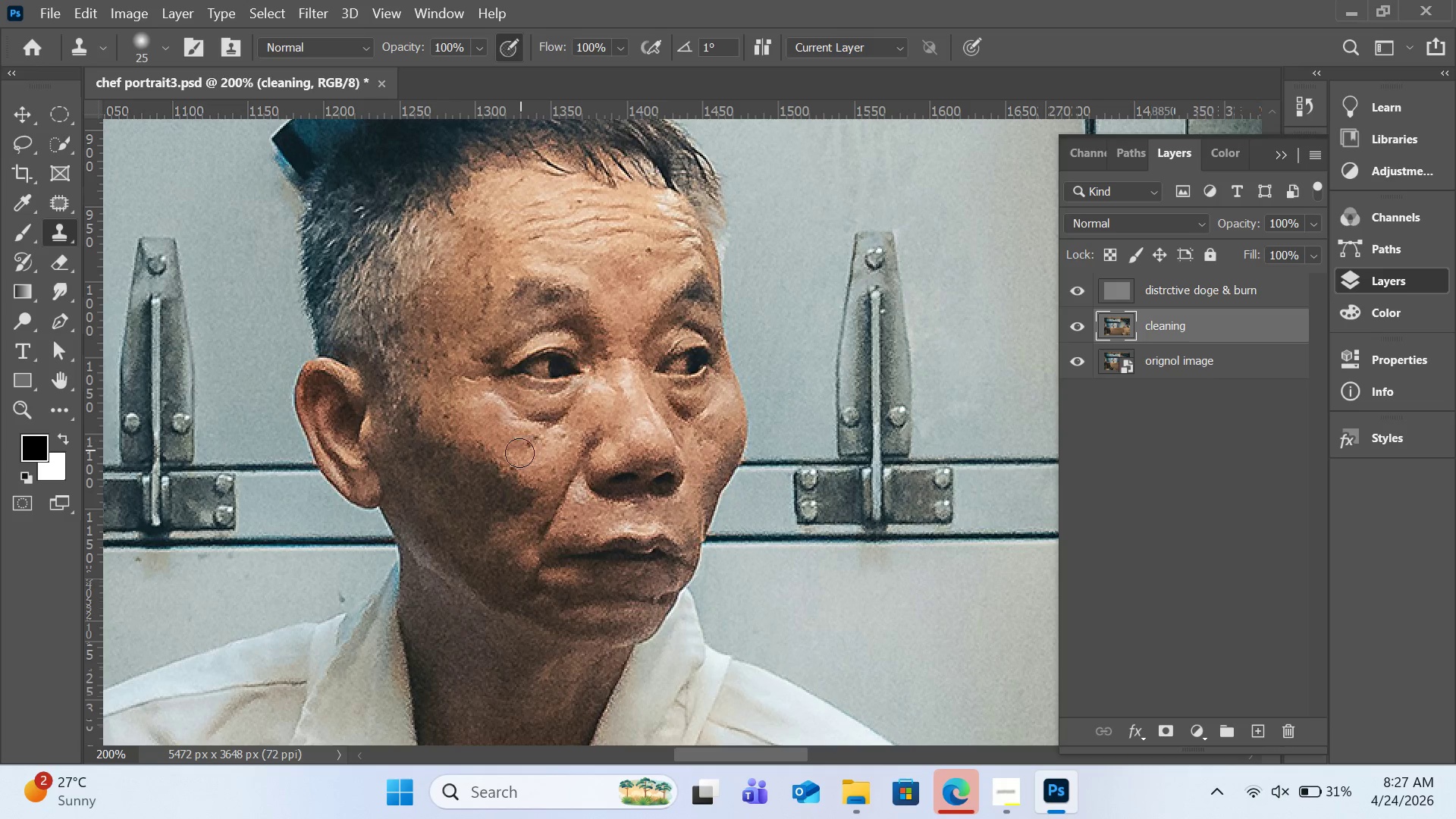 
hold_key(key=AltLeft, duration=1.75)
 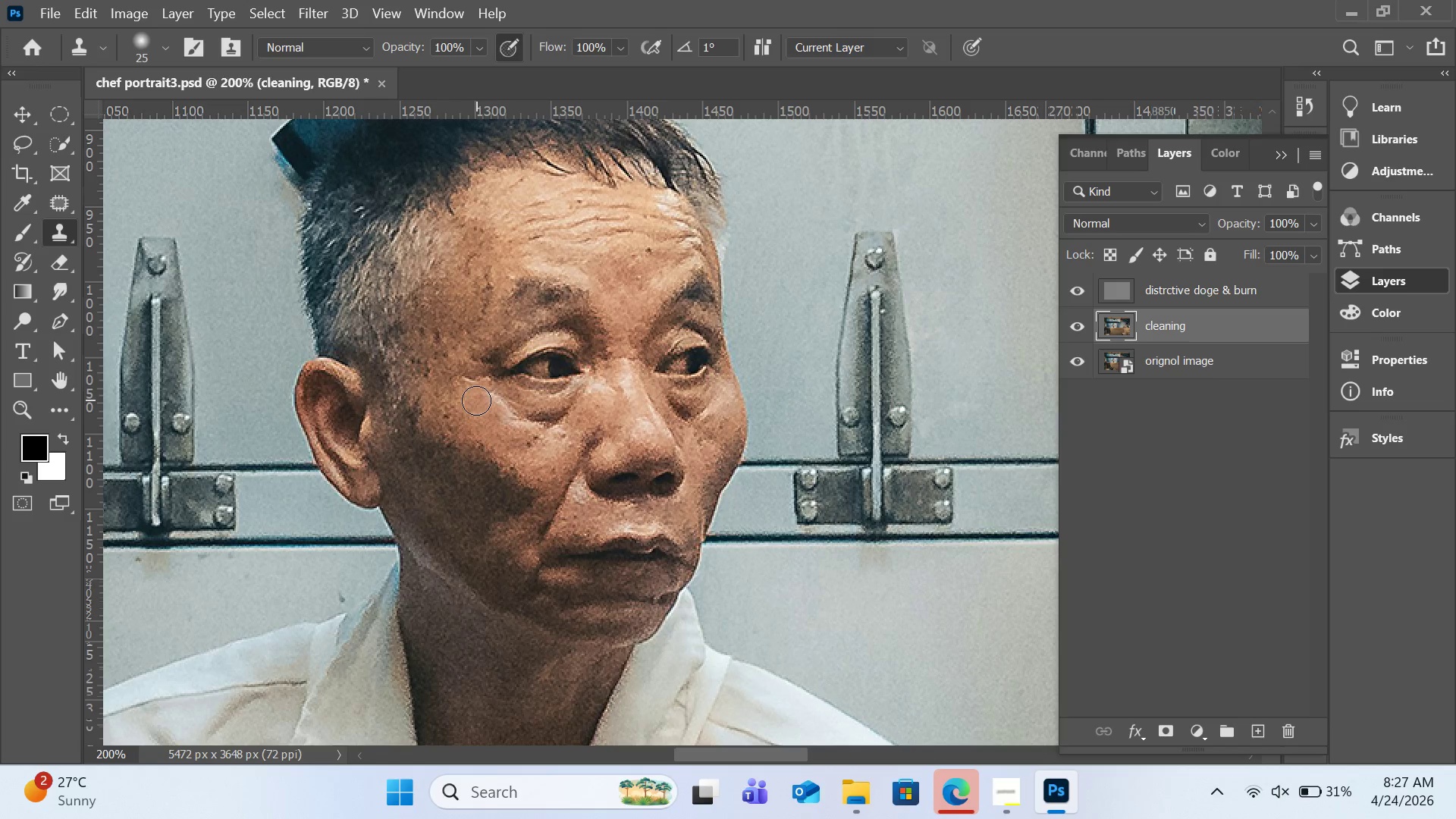 
left_click([476, 400])
 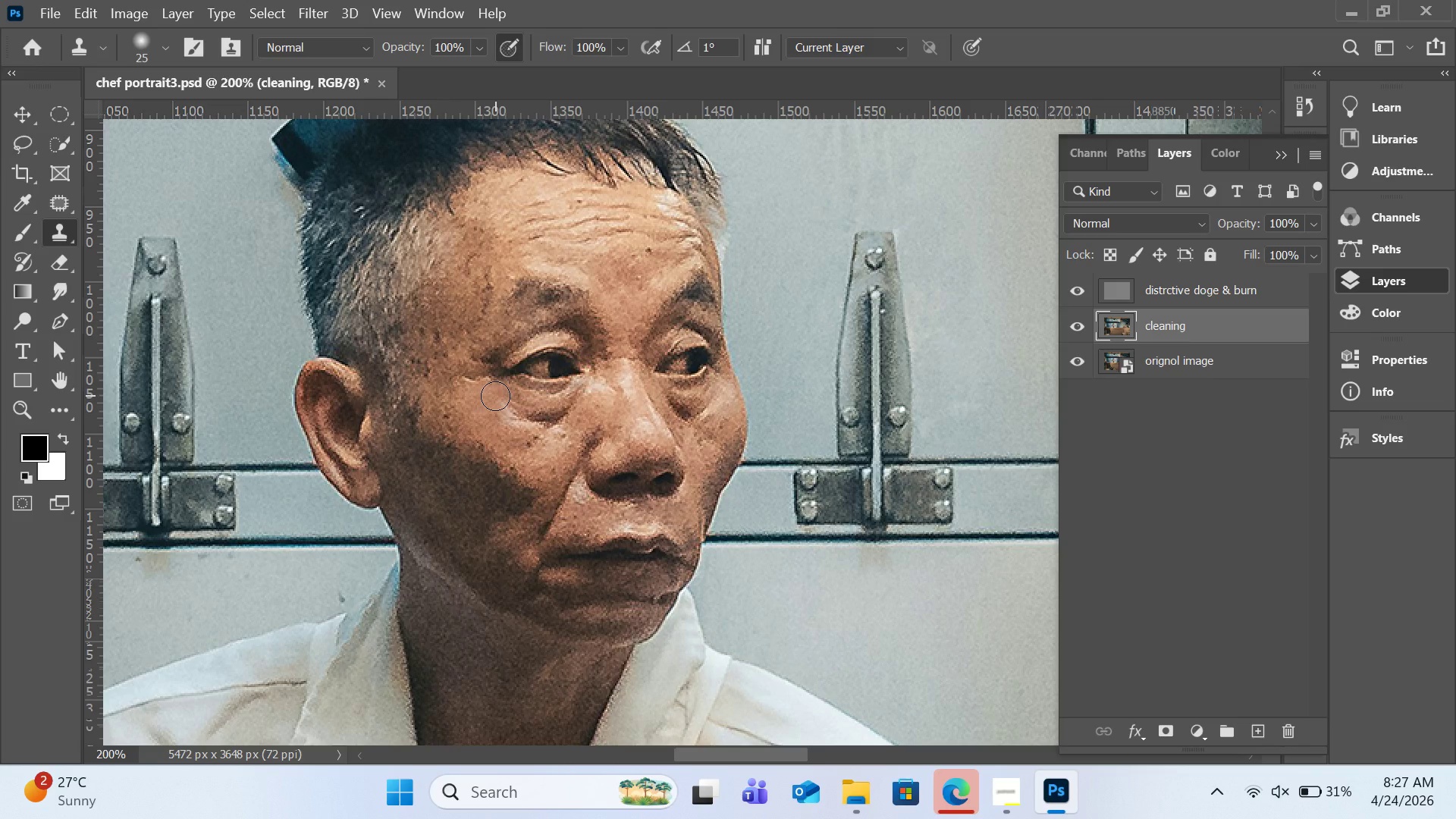 
left_click([495, 396])
 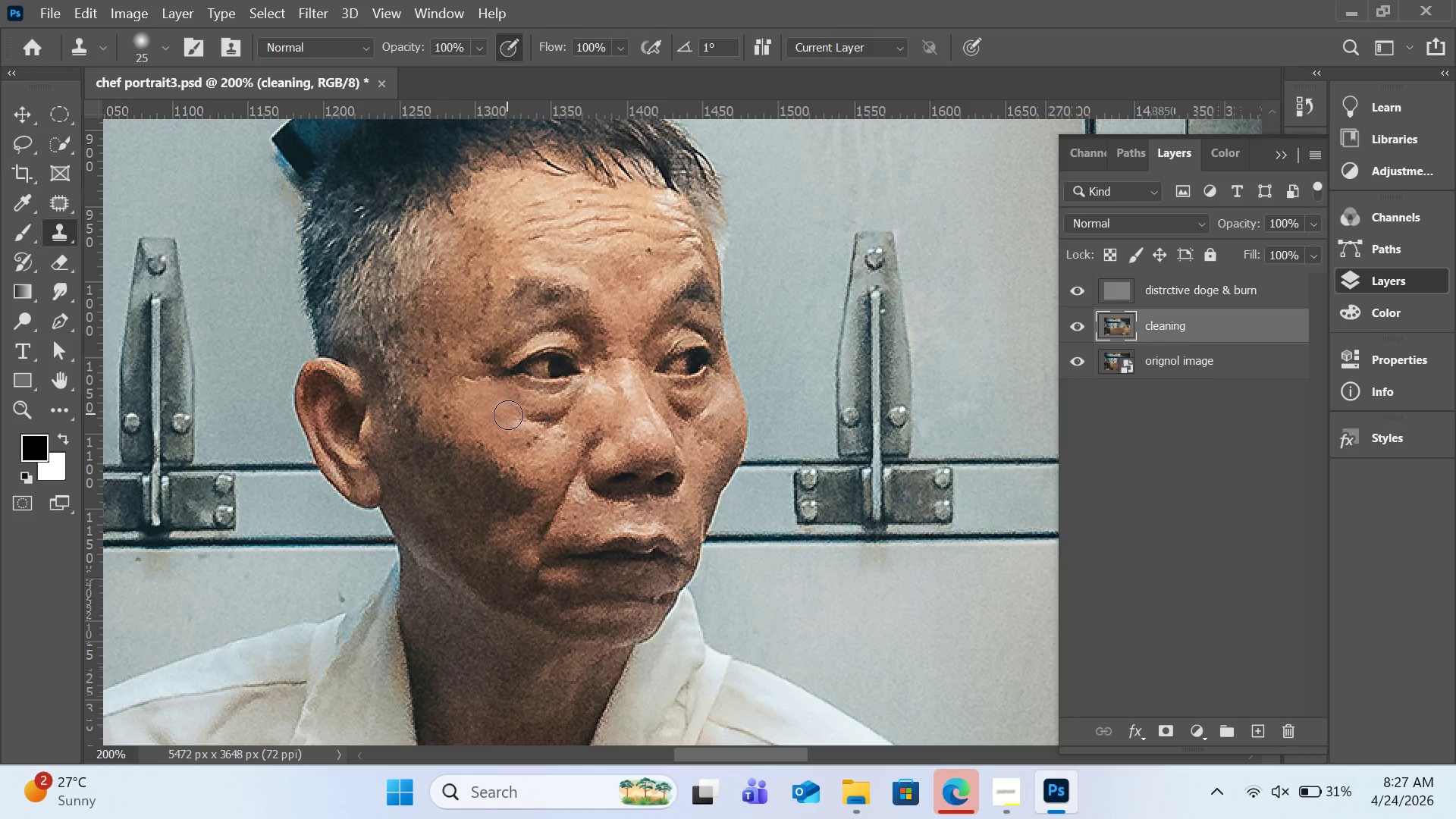 
left_click([508, 415])
 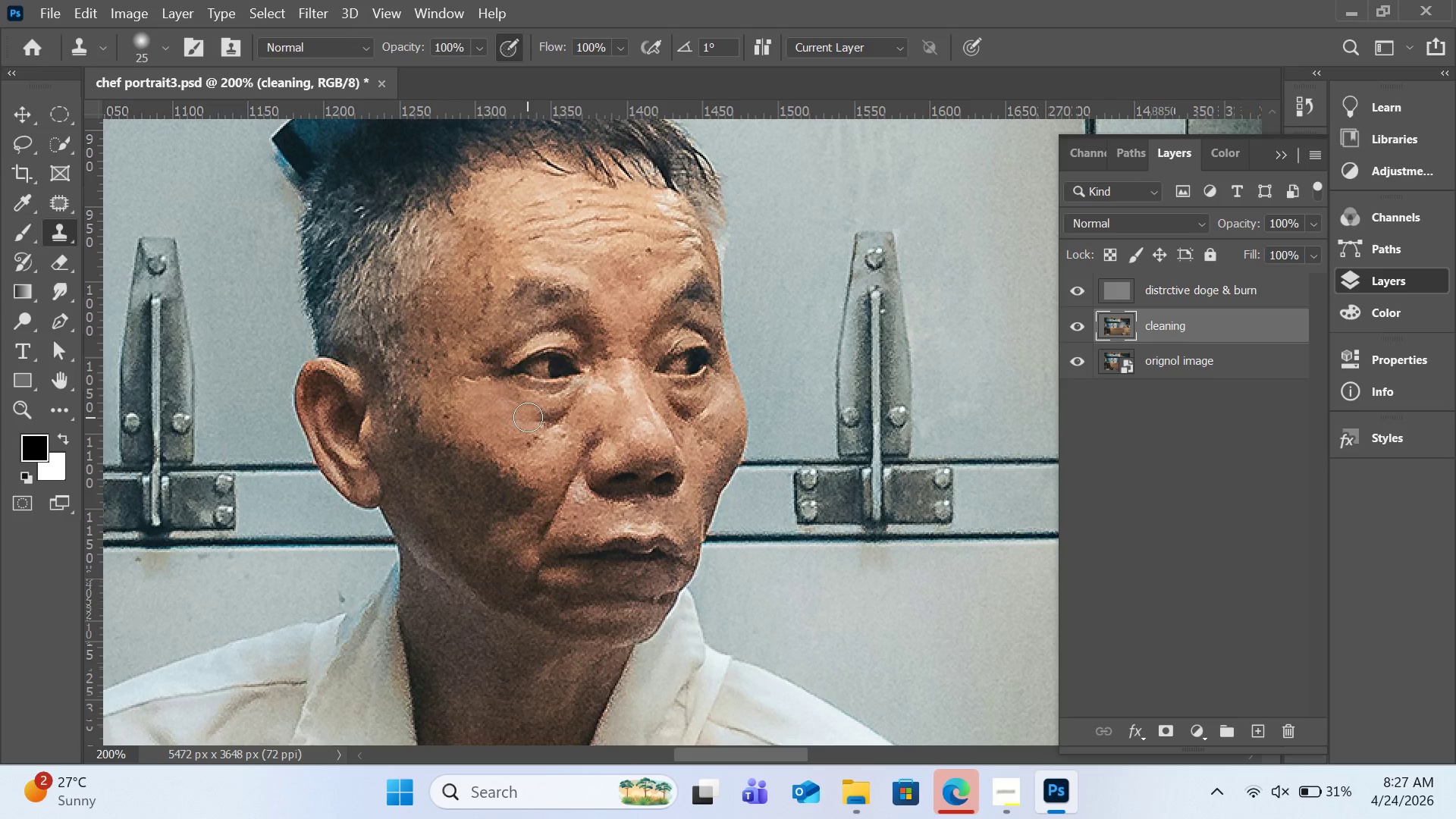 
left_click([528, 417])
 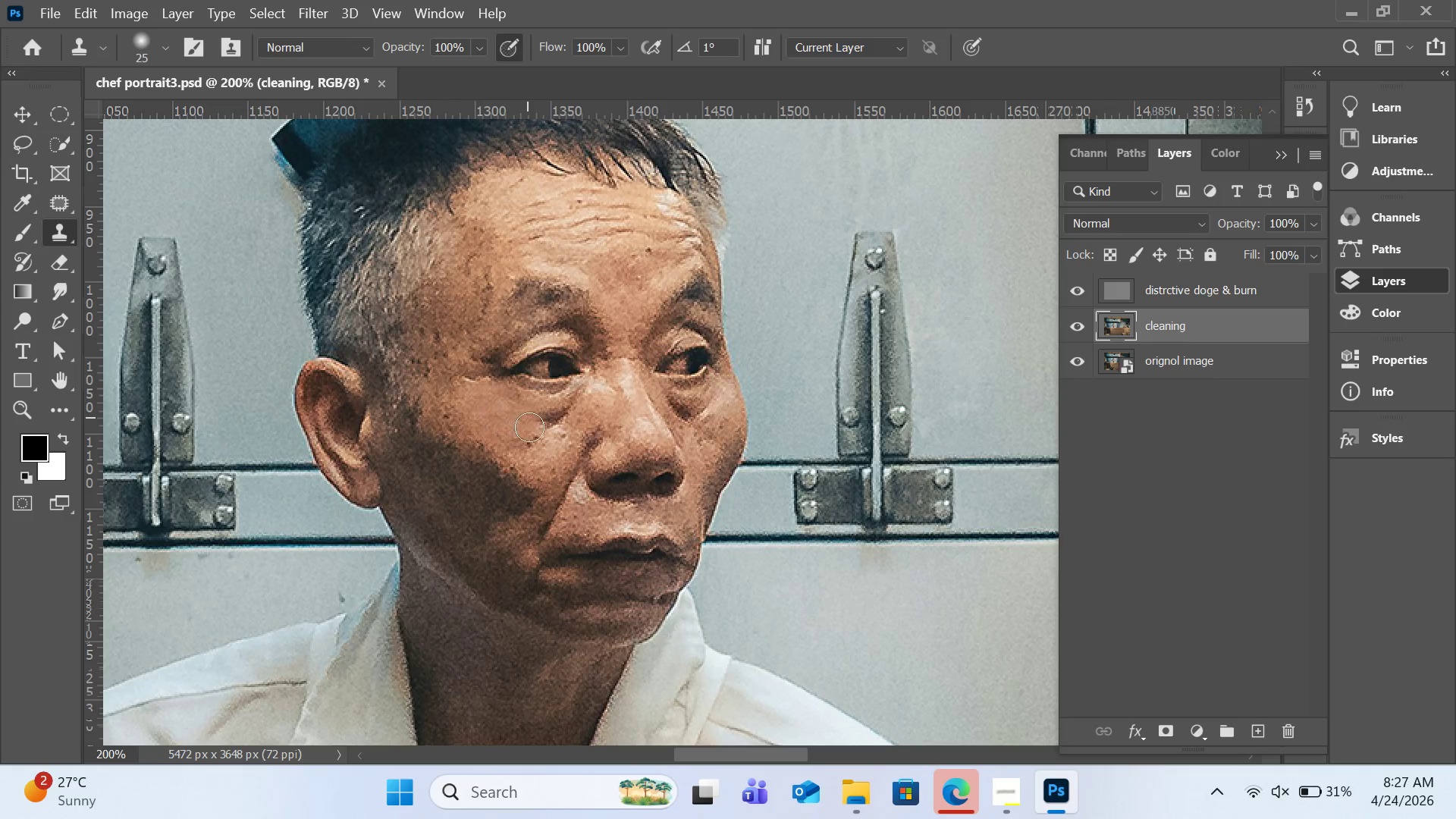 
hold_key(key=AltLeft, duration=0.61)
left_click([538, 438])
 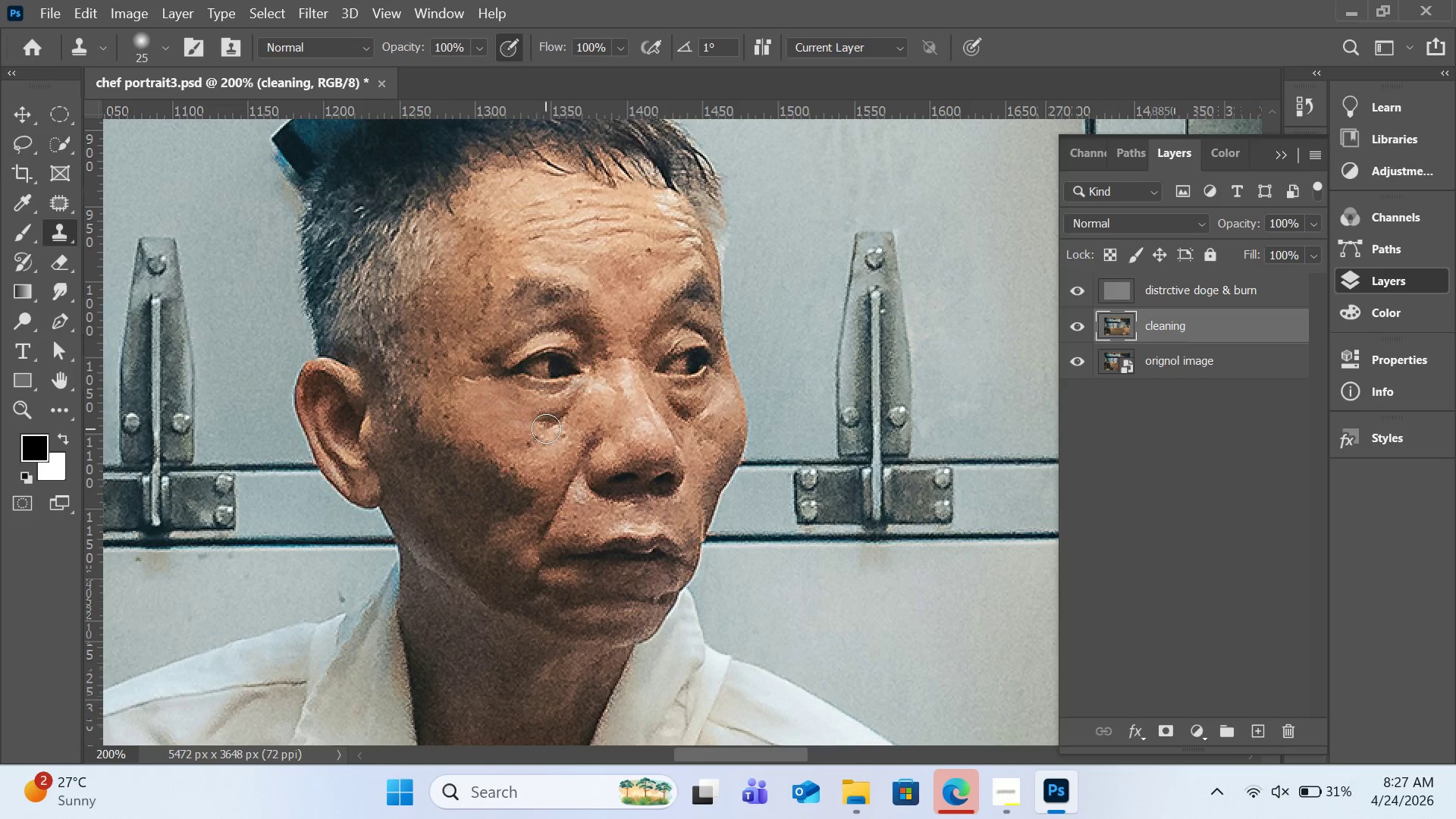 
double_click([546, 428])
 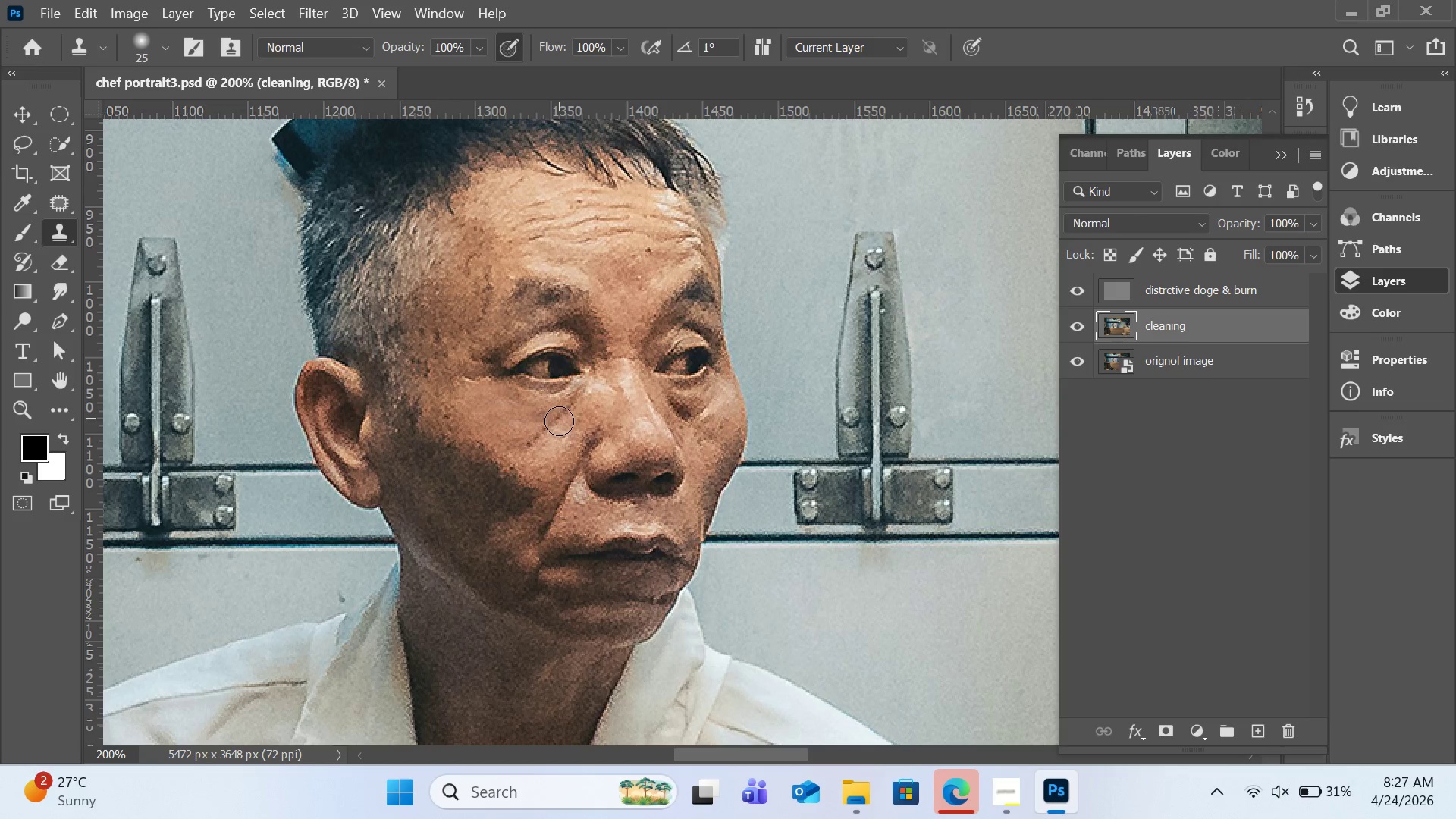 
left_click([559, 421])
 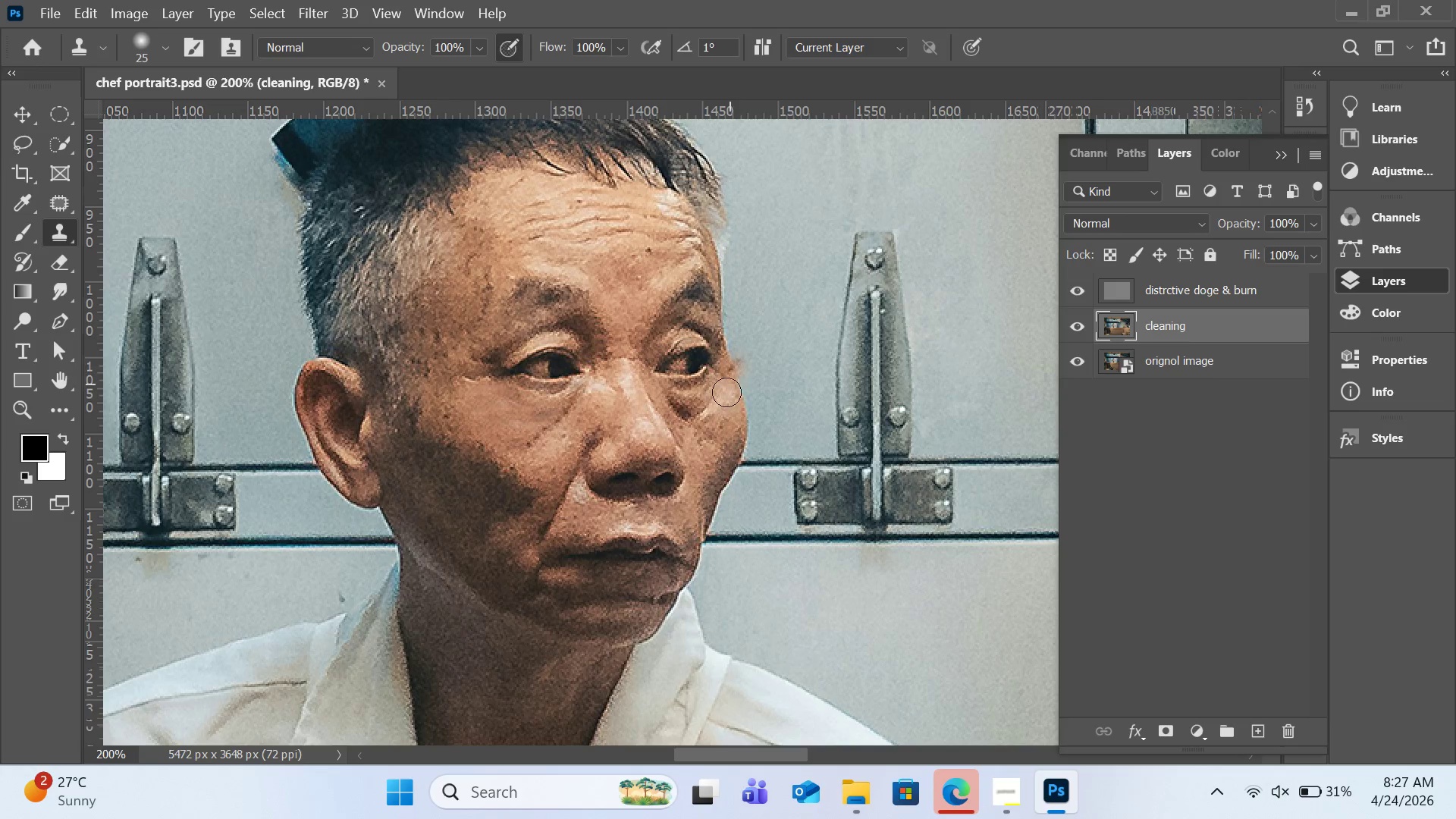 
hold_key(key=AltLeft, duration=0.81)
left_click([704, 430])
 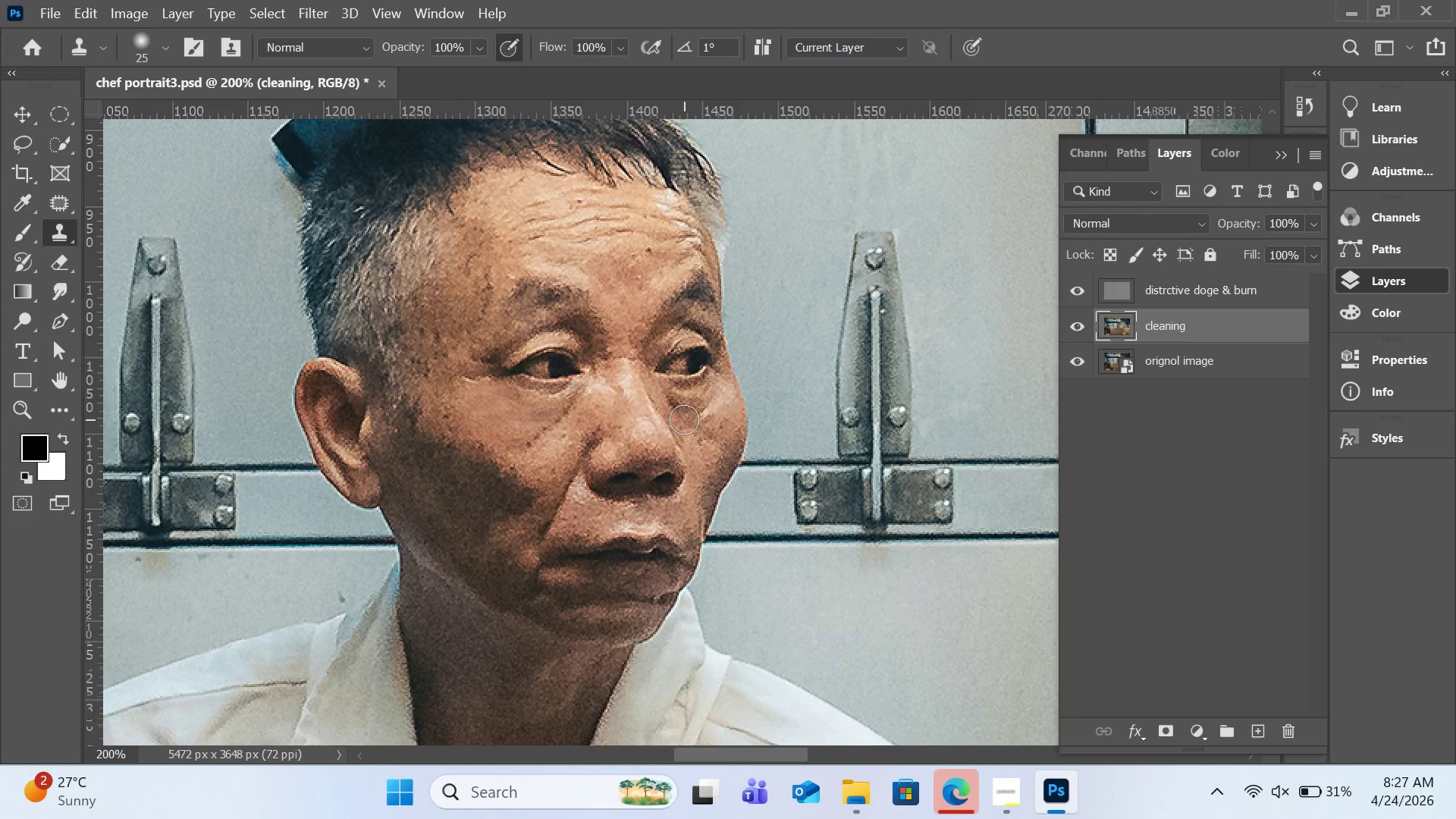 
left_click([686, 419])
 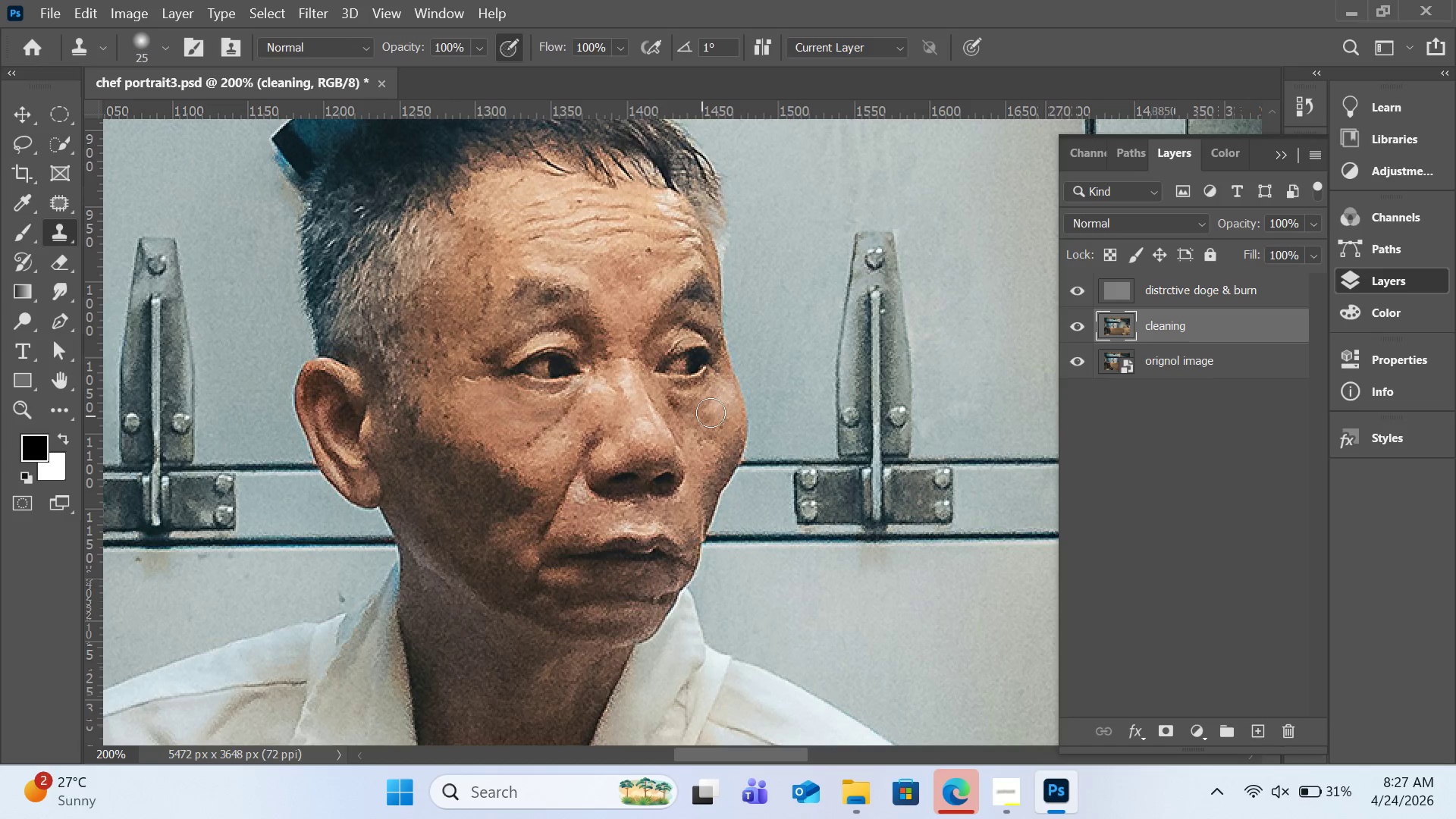 
left_click([711, 413])
 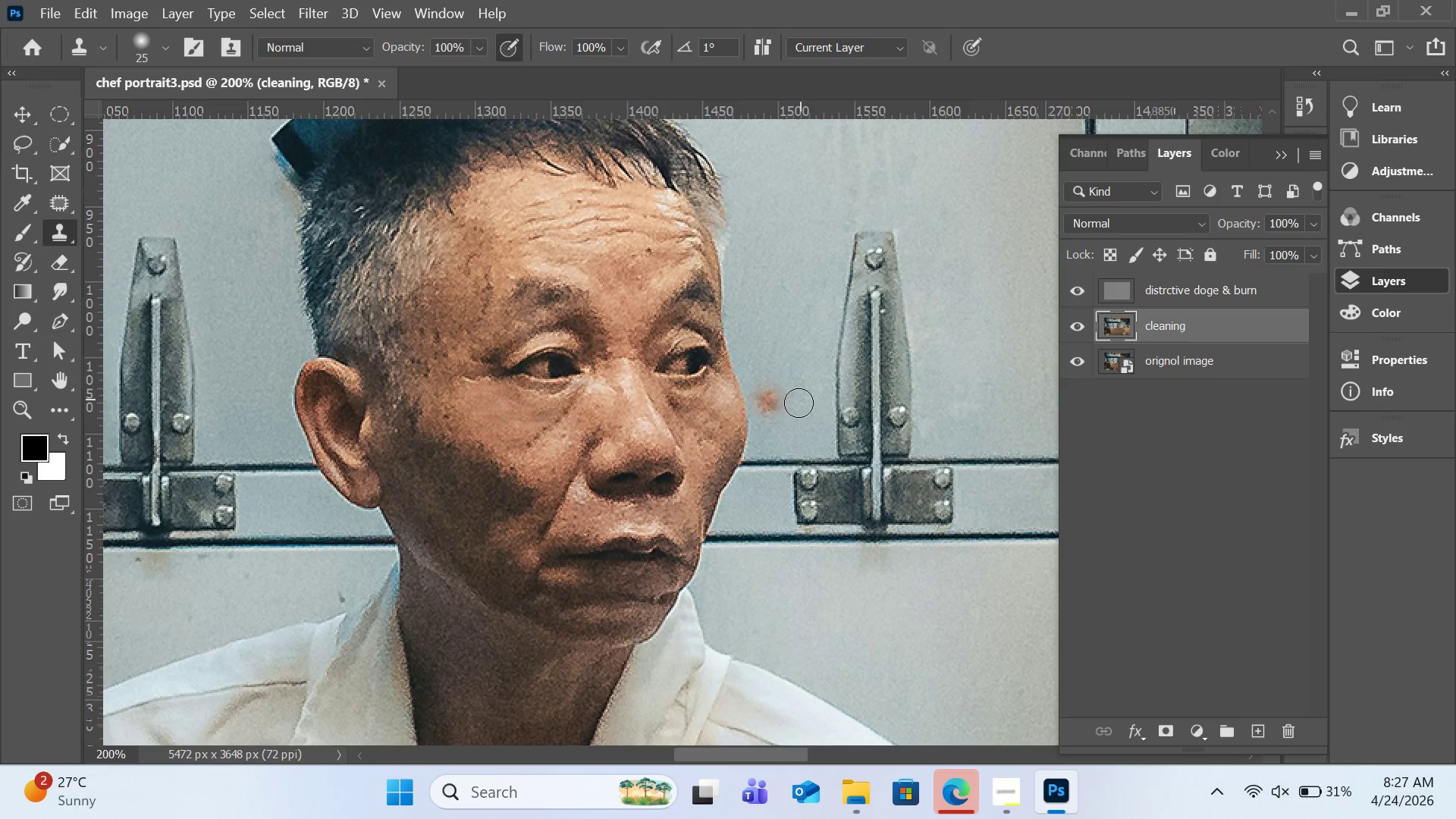 
hold_key(key=AltLeft, duration=0.72)
left_click([725, 415])
 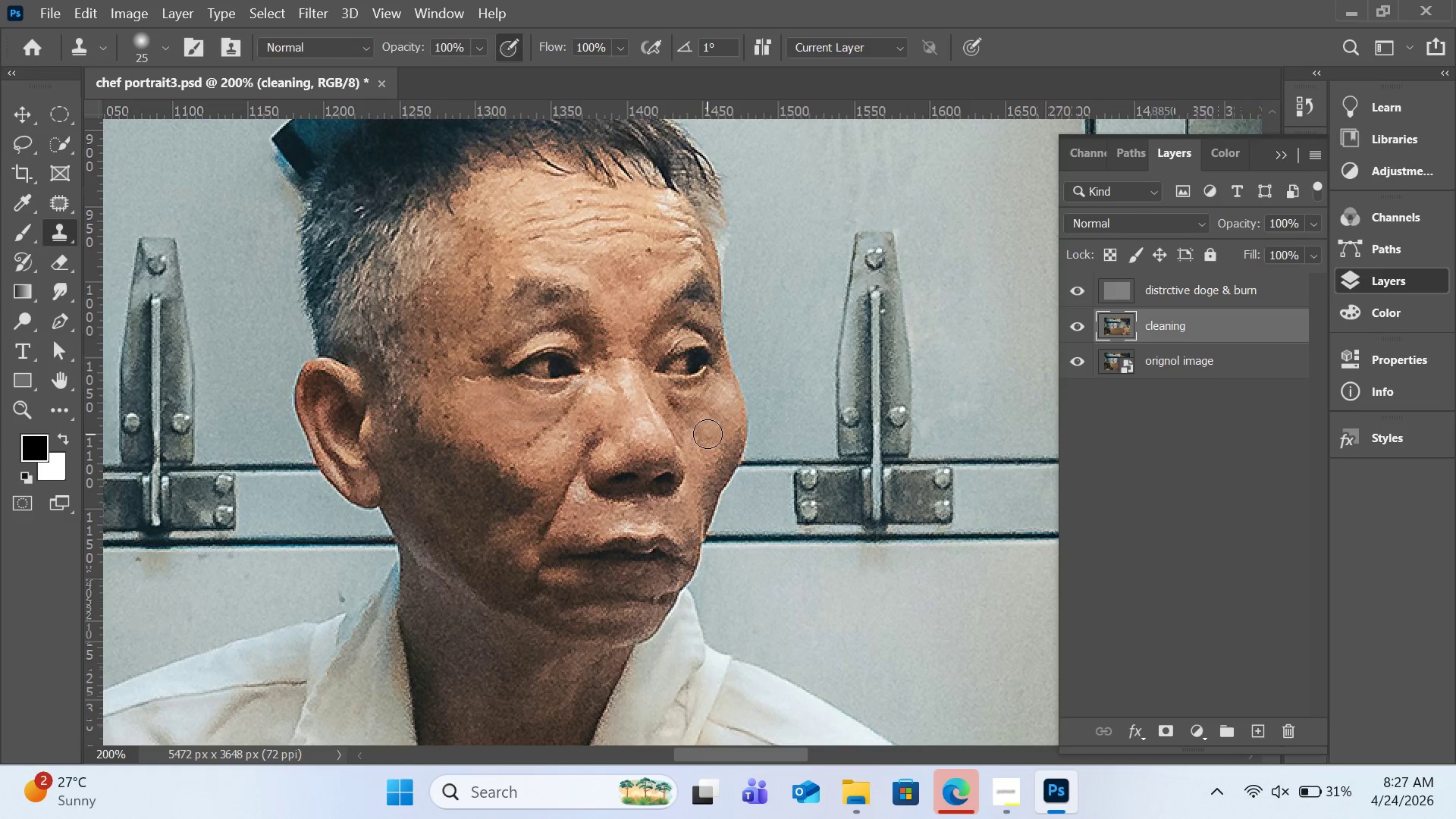 
left_click([708, 434])
 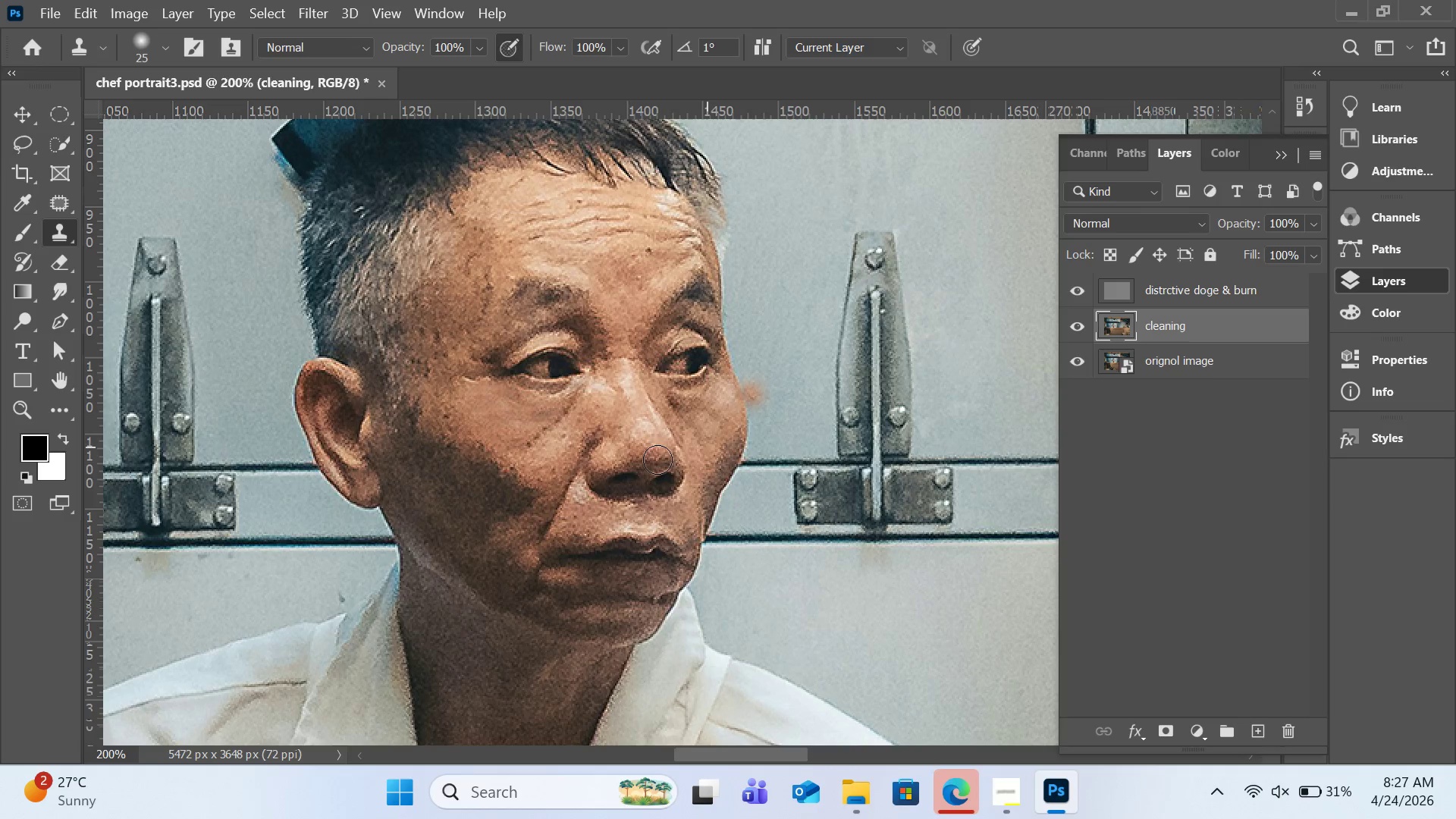 
hold_key(key=AltLeft, duration=0.55)
 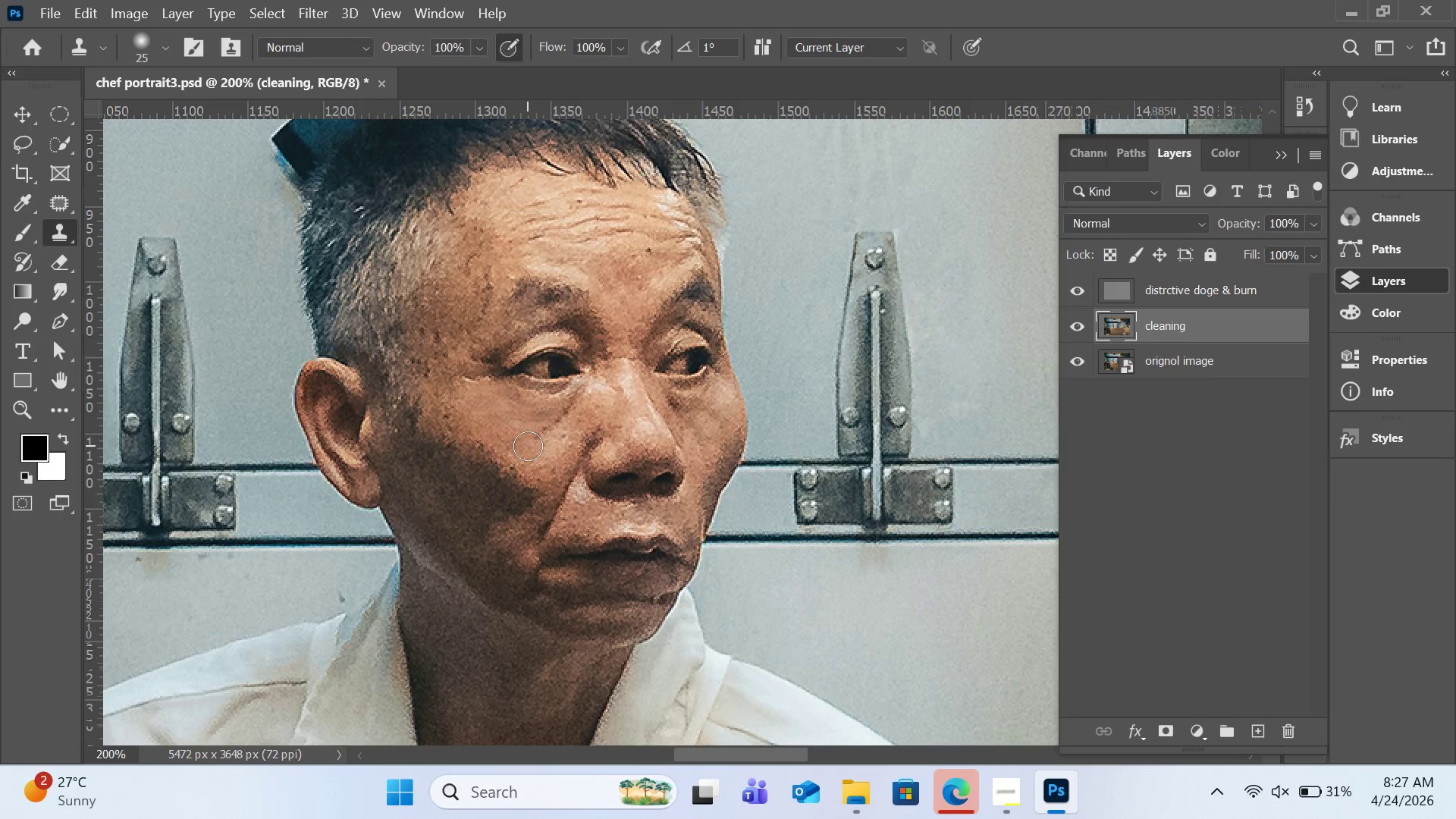 
left_click([528, 446])
 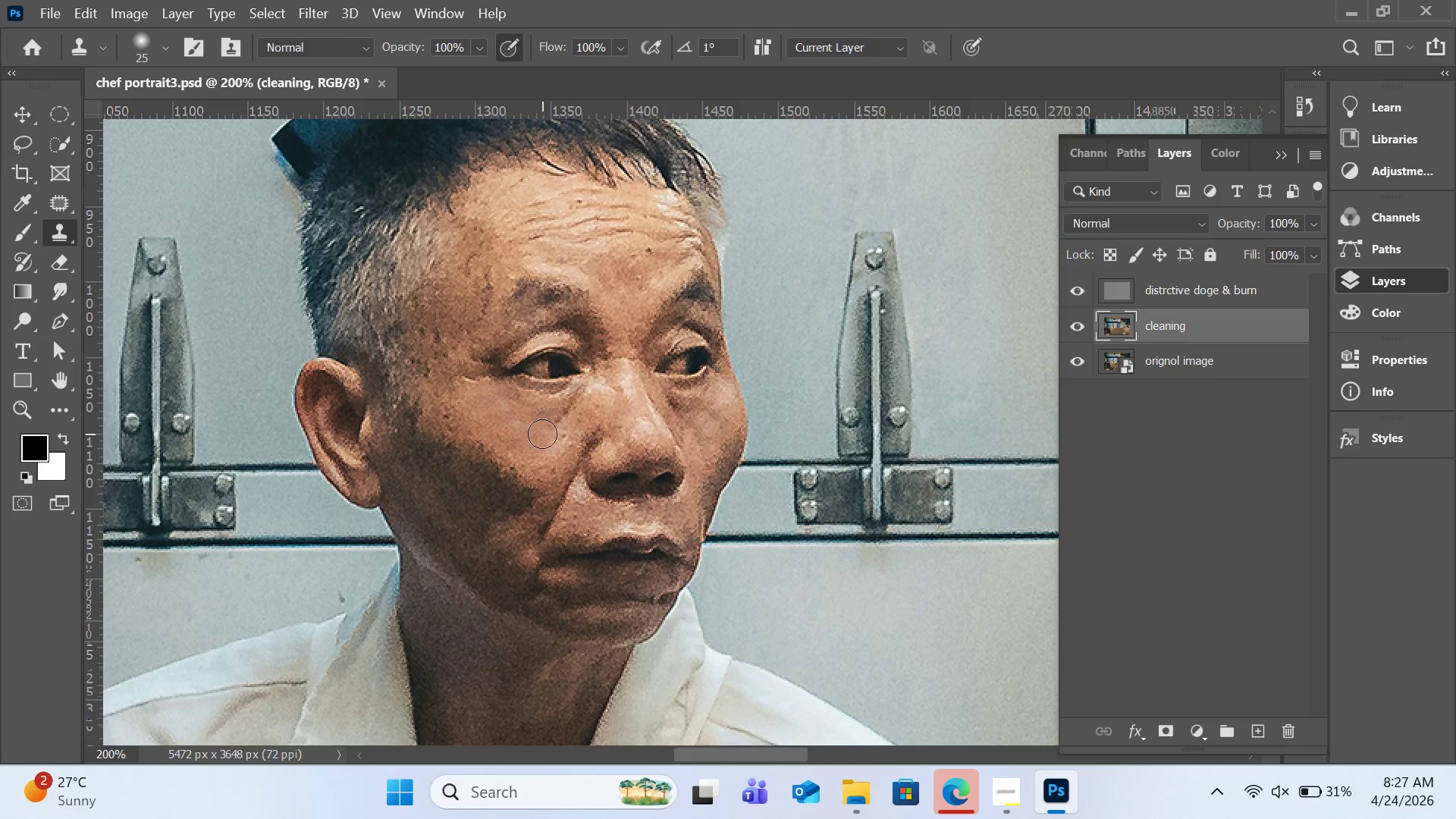 
left_click([542, 434])
 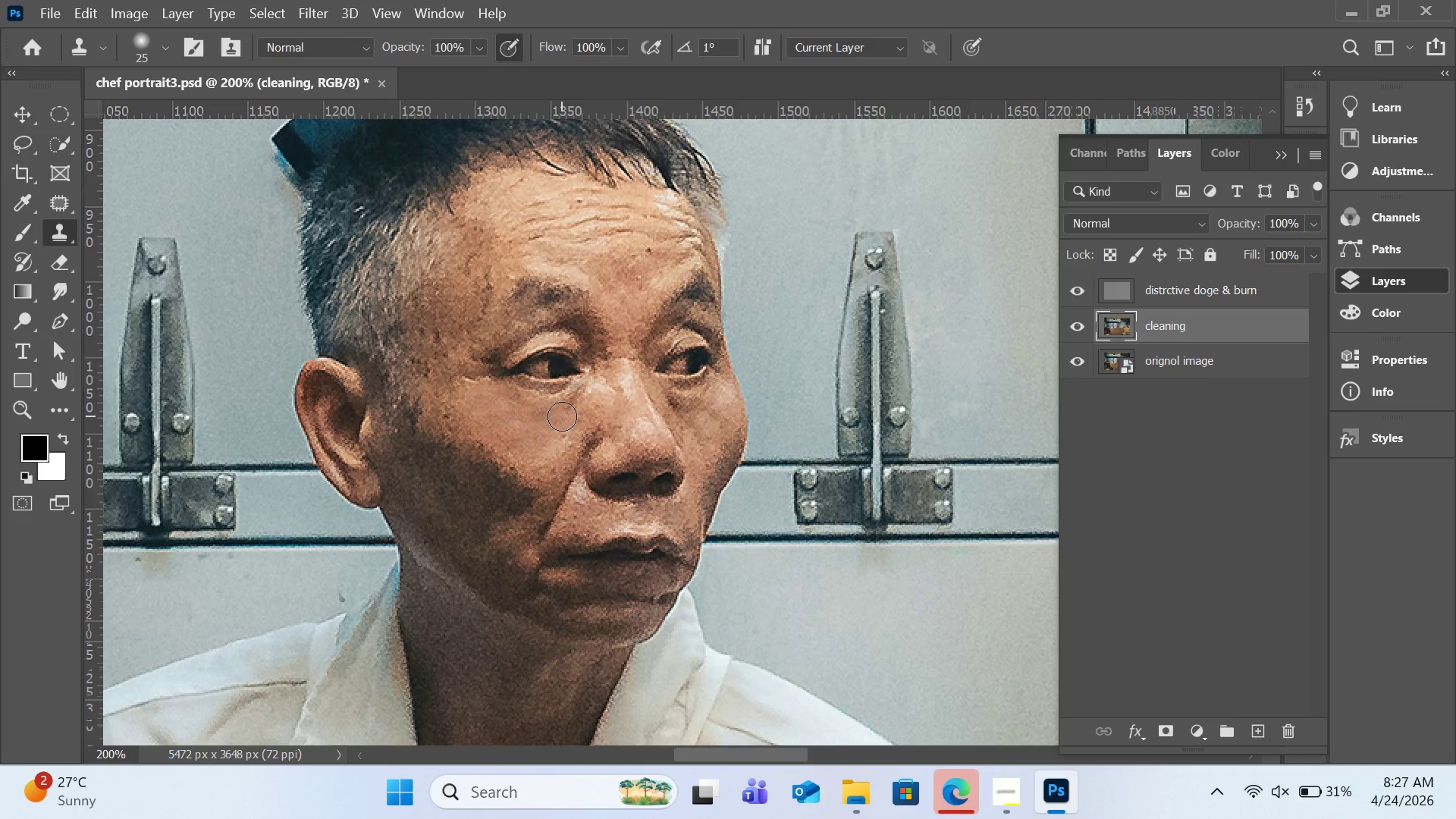 
left_click([562, 416])
 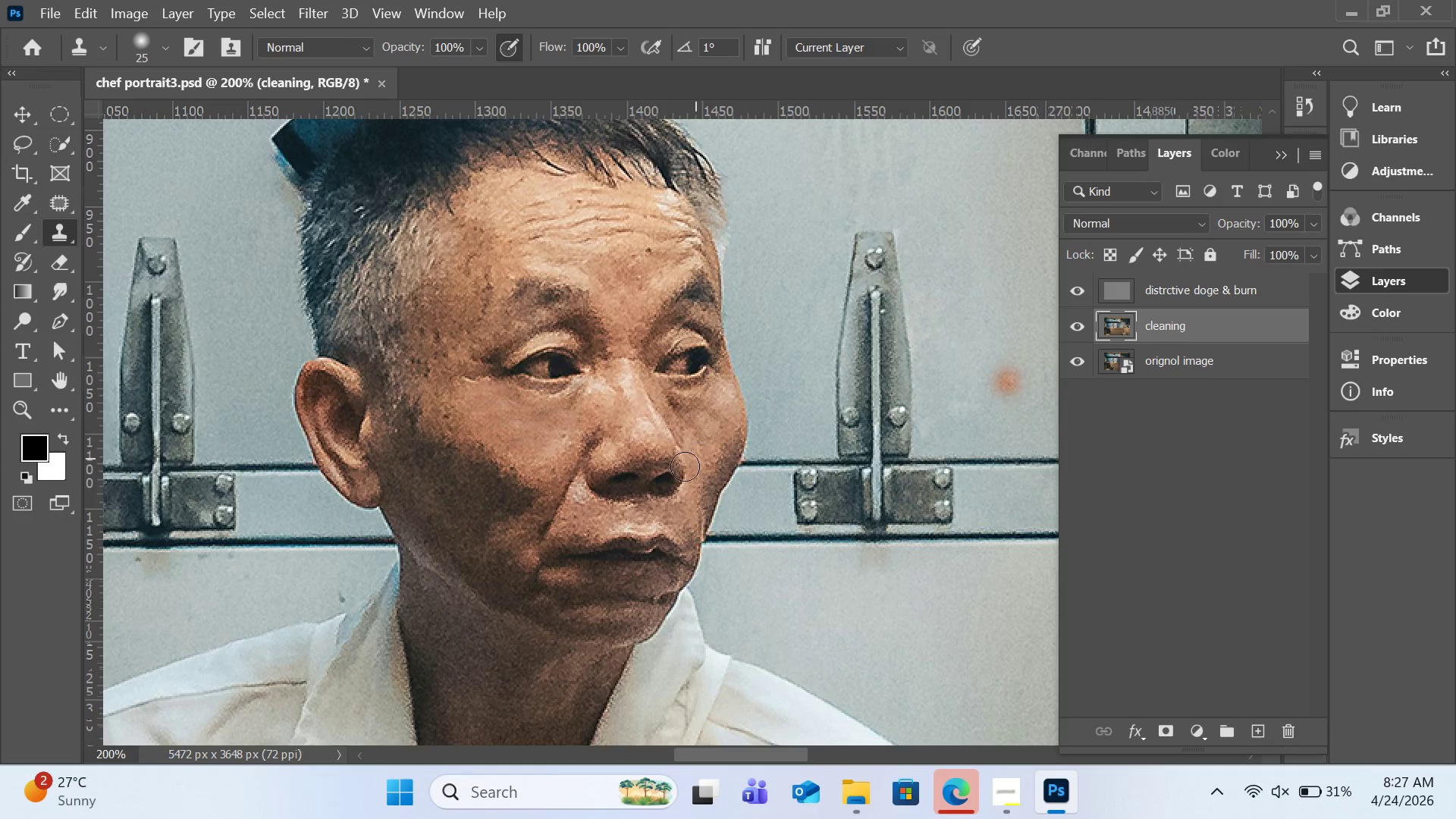 
hold_key(key=AltLeft, duration=1.72)
 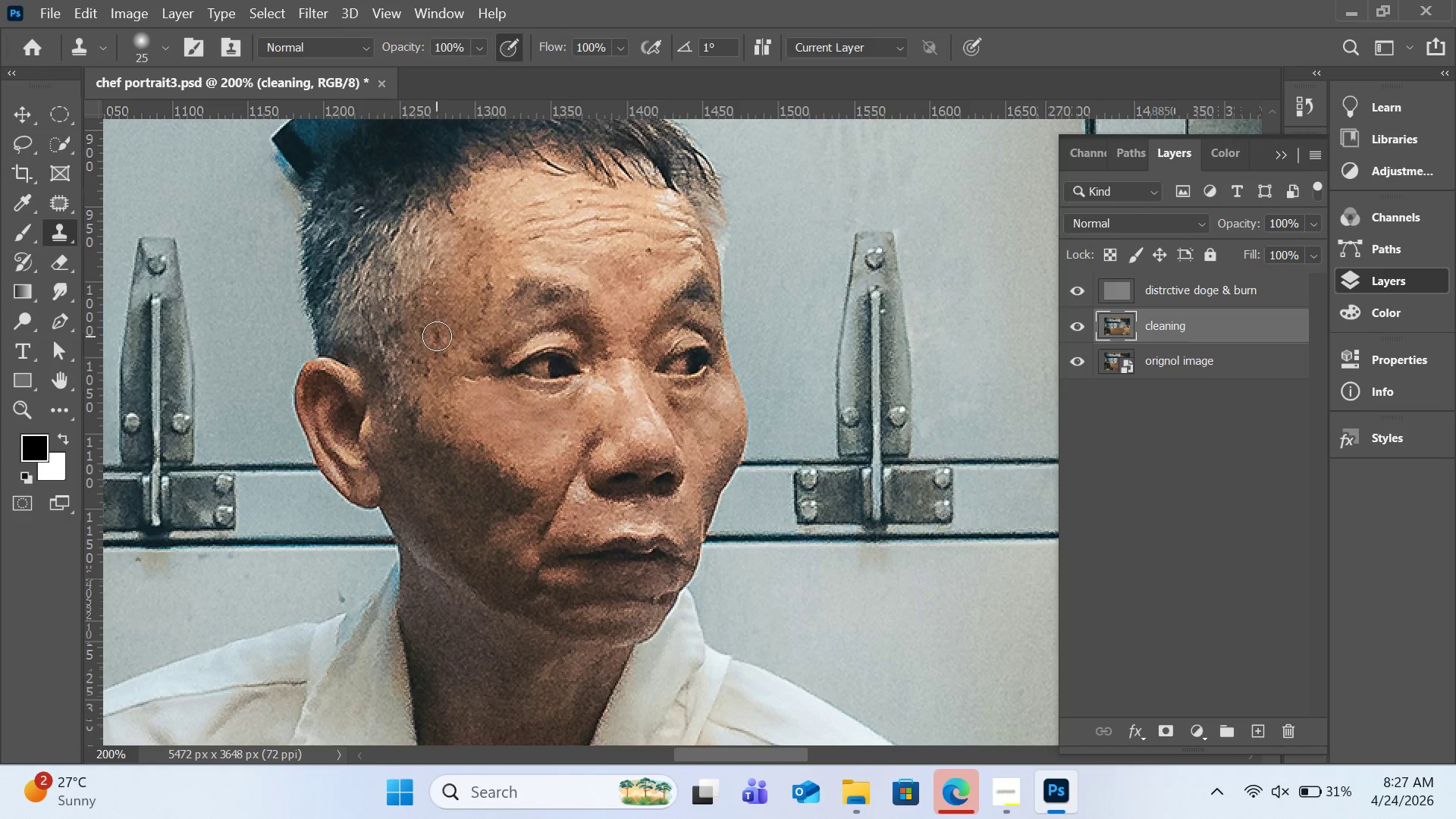 
left_click([437, 336])
 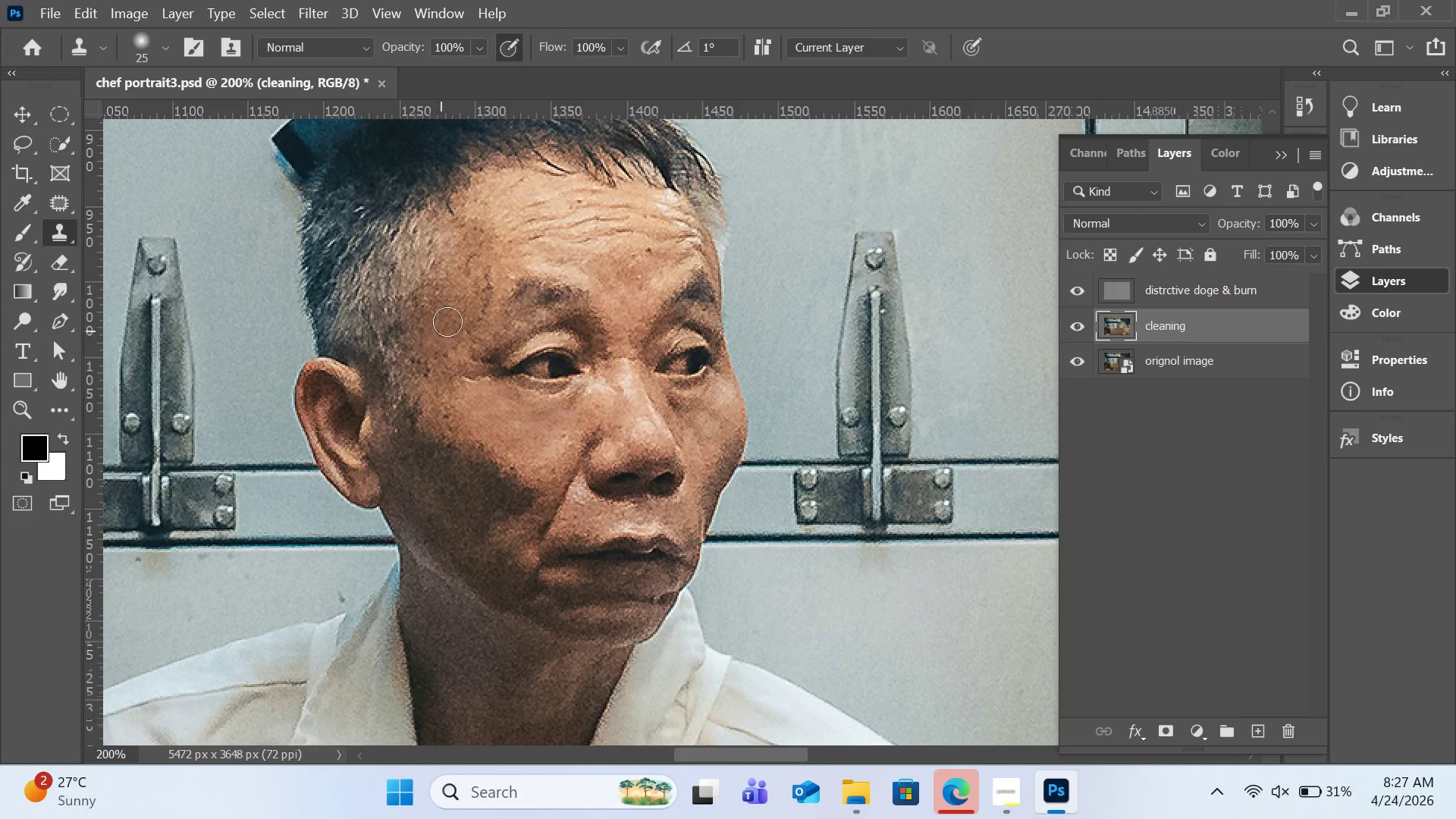 
hold_key(key=AltLeft, duration=0.69)
left_click([538, 254])
 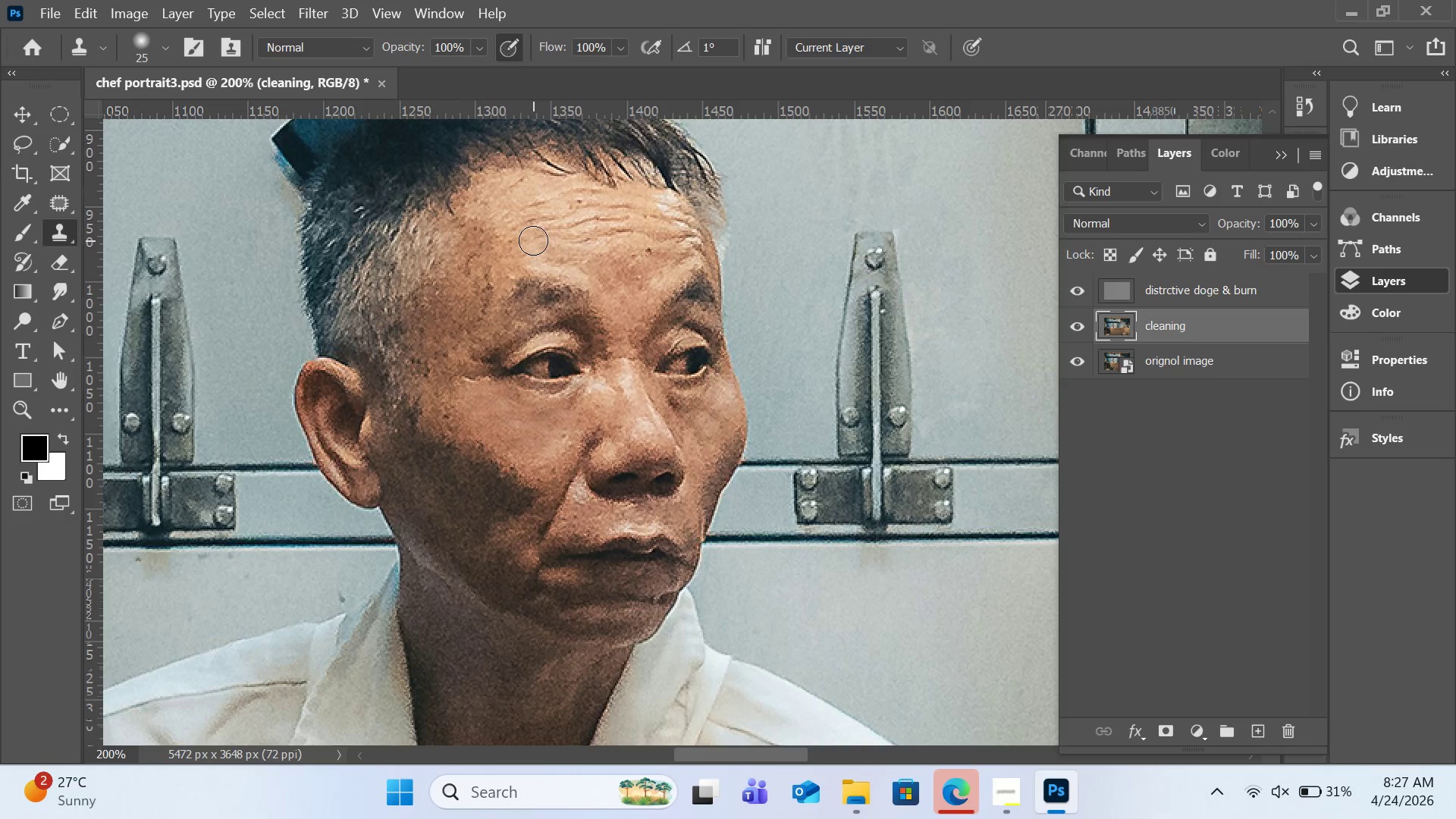 
left_click([533, 240])
 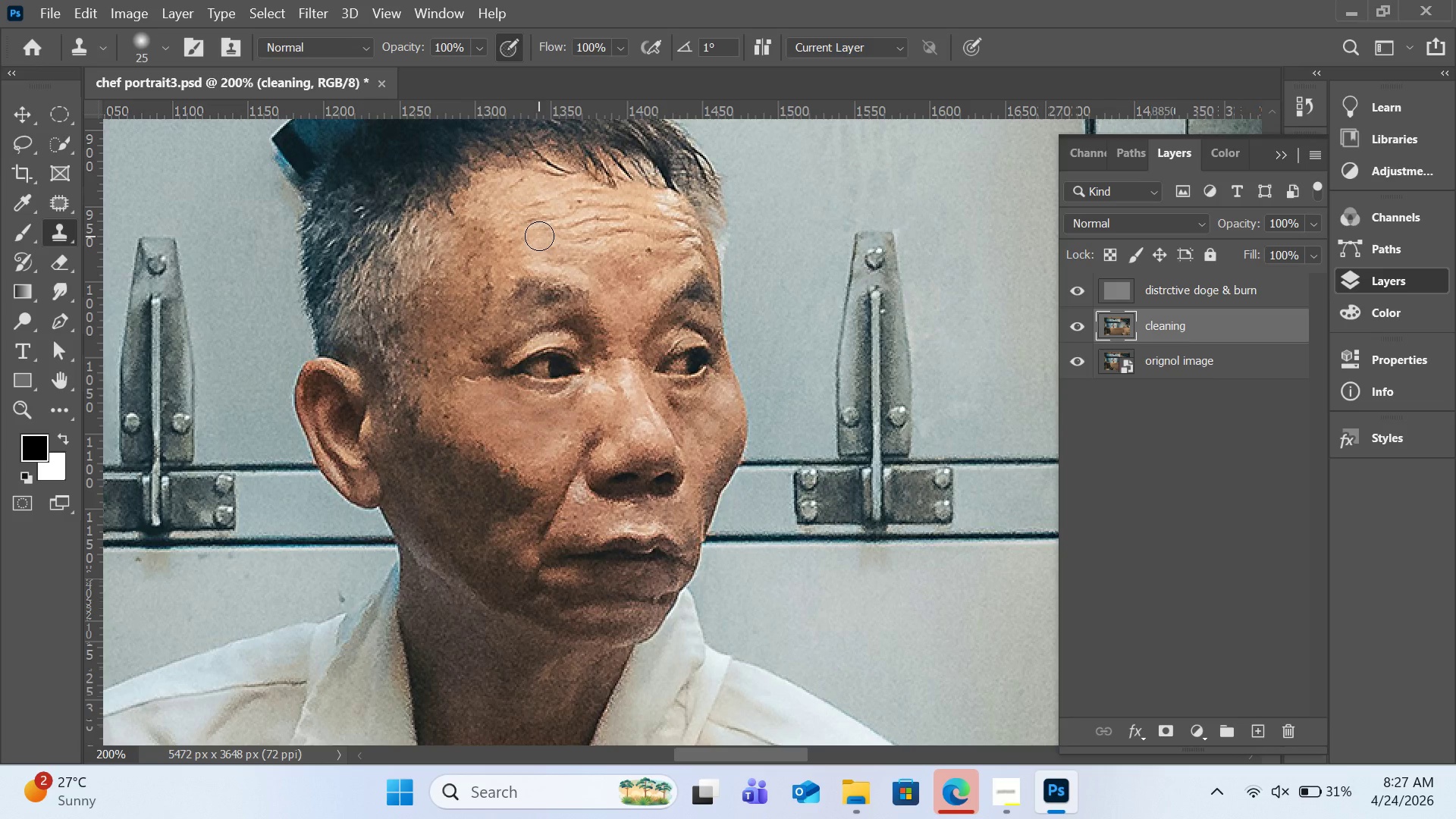 
left_click([539, 236])
 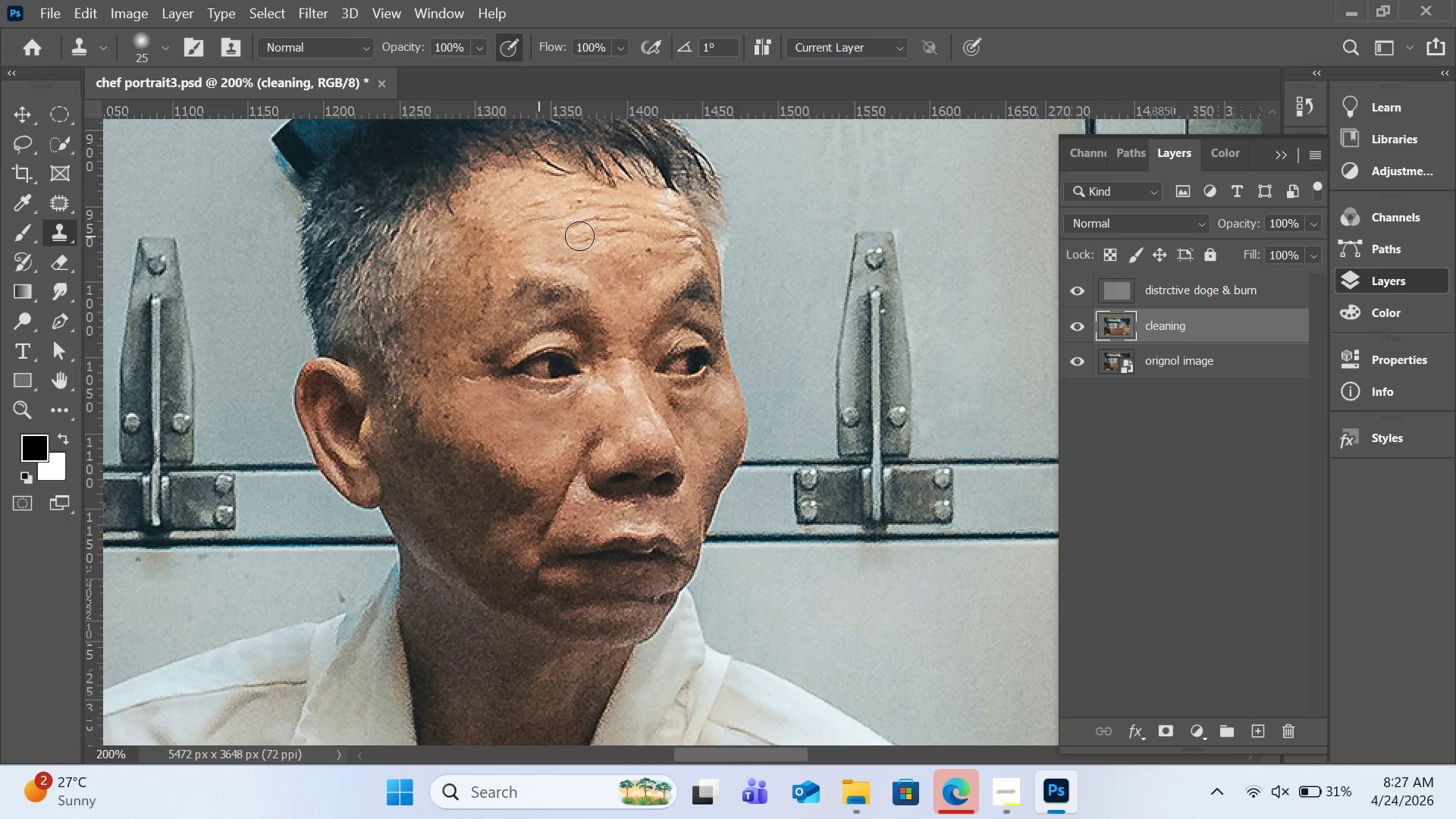 
hold_key(key=AltLeft, duration=0.73)
left_click([612, 259])
 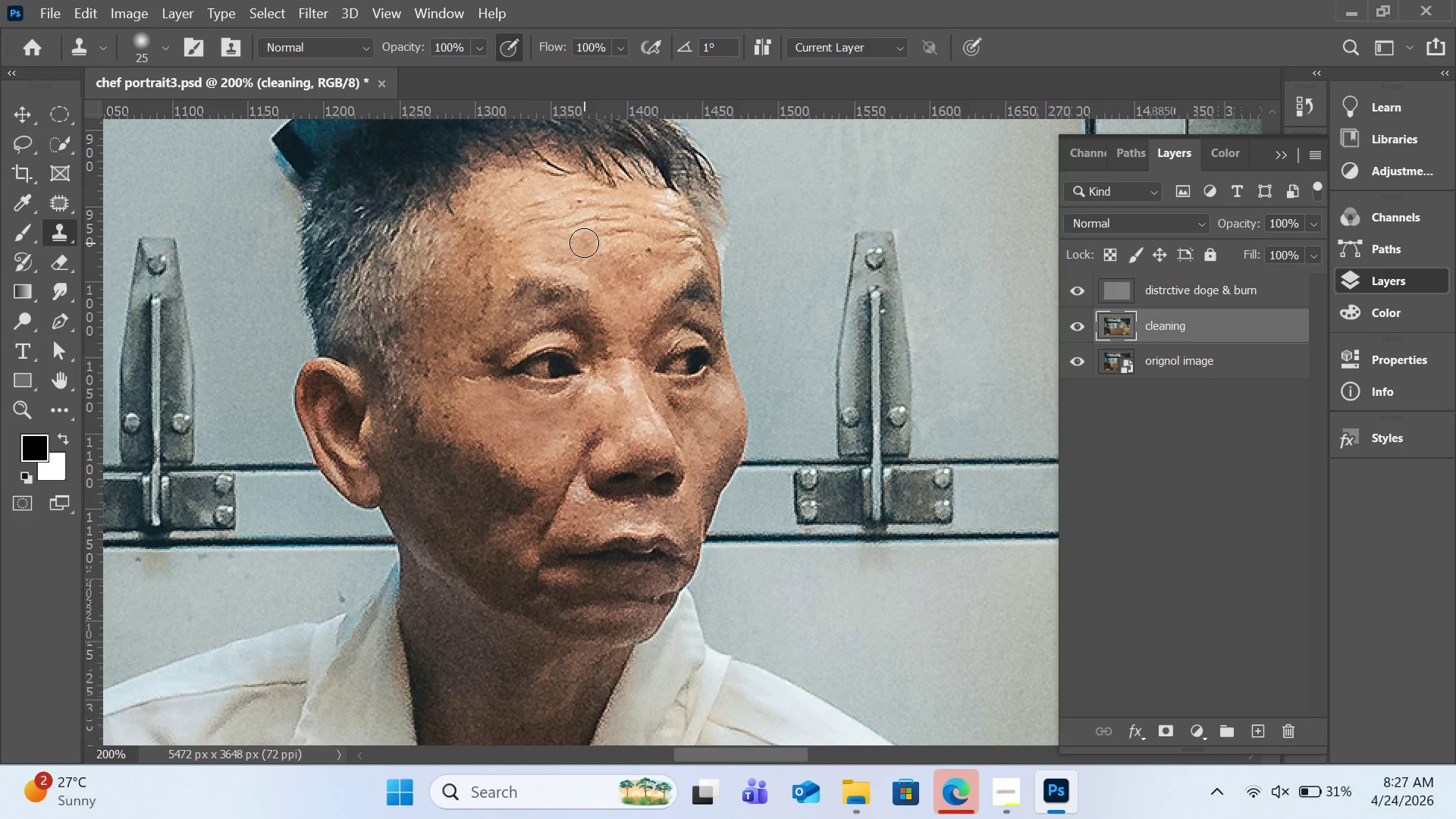 
left_click([584, 242])
 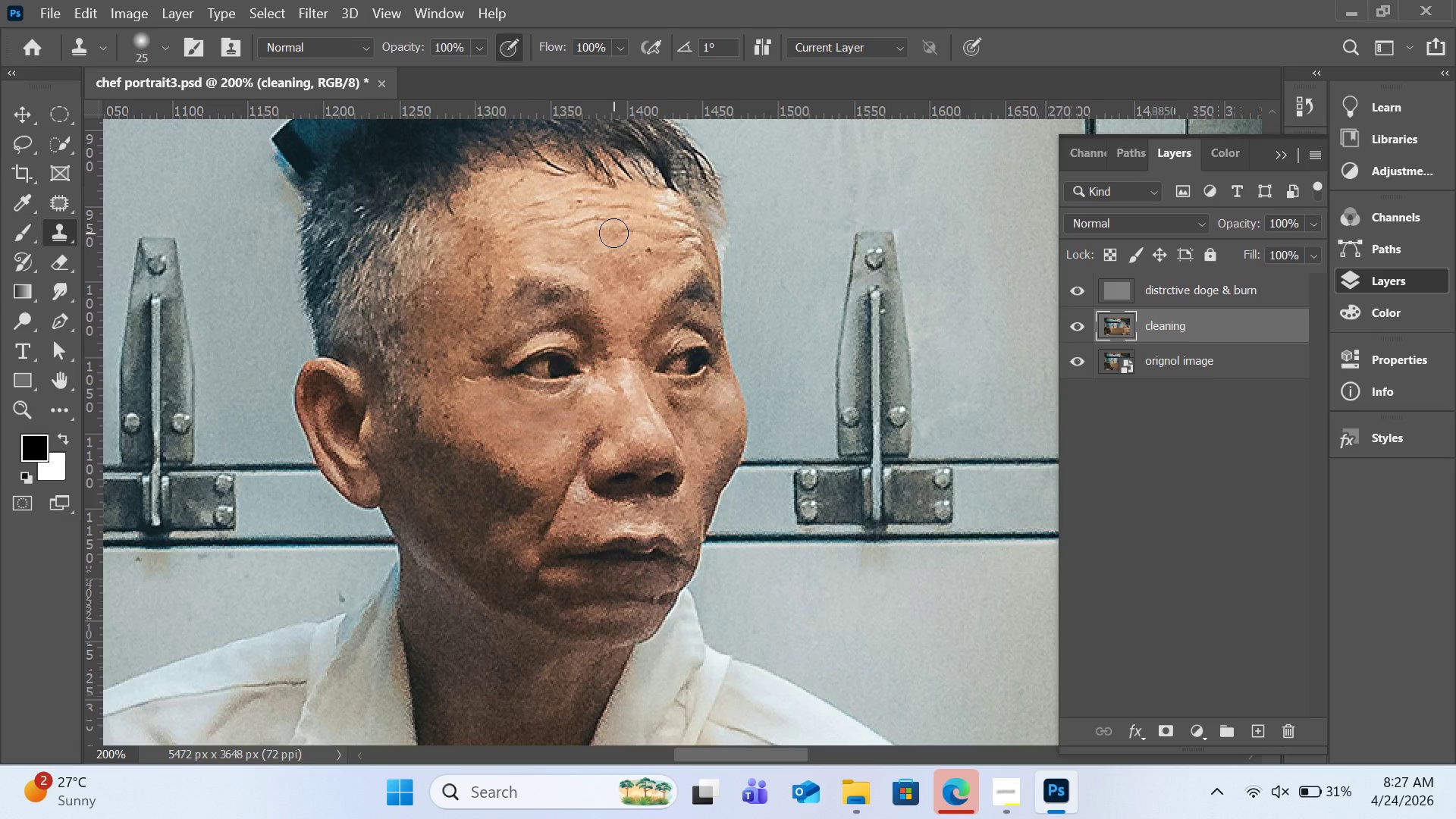 
left_click([613, 233])
 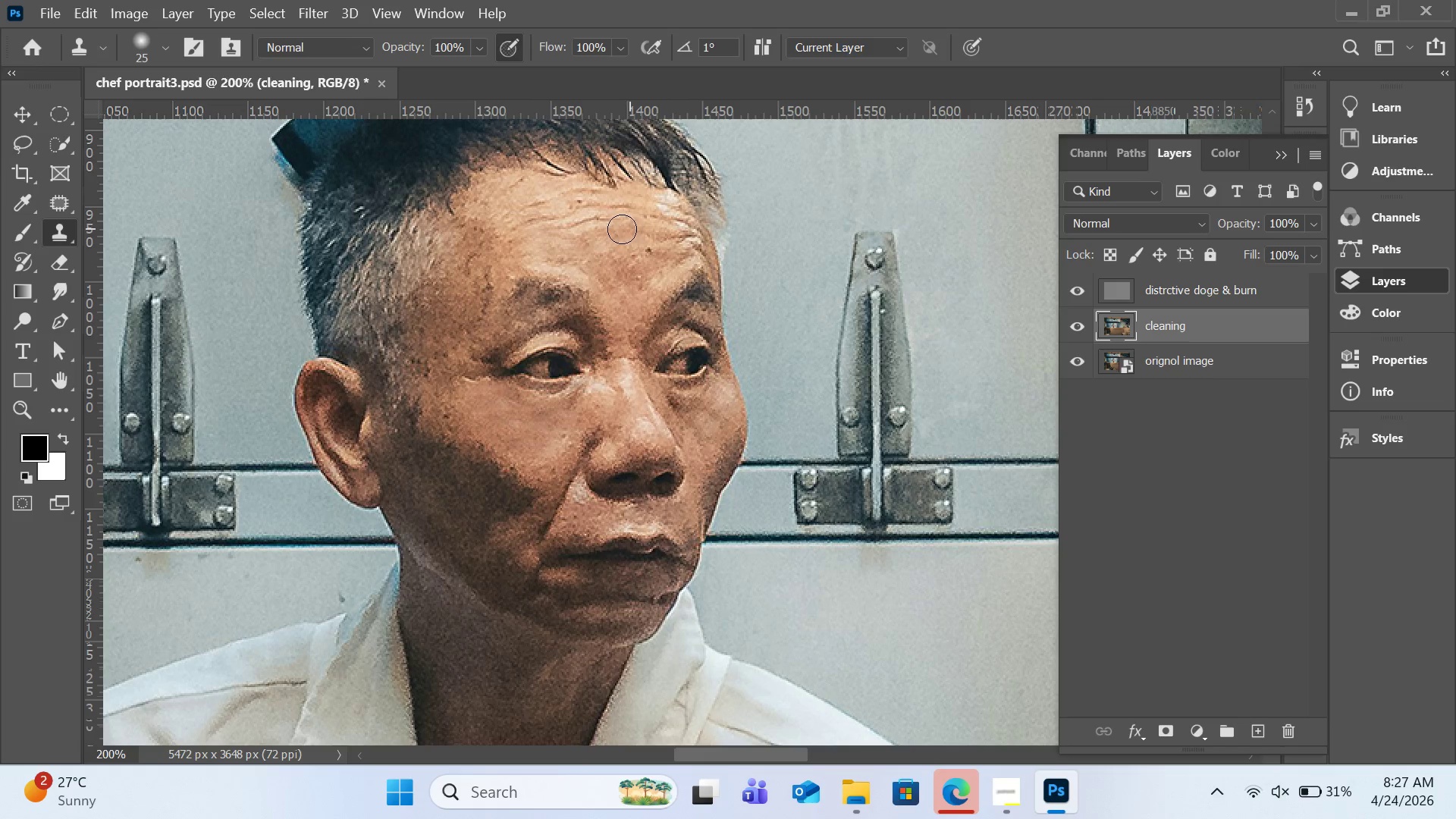 
hold_key(key=AltLeft, duration=0.56)
left_click([533, 239])
 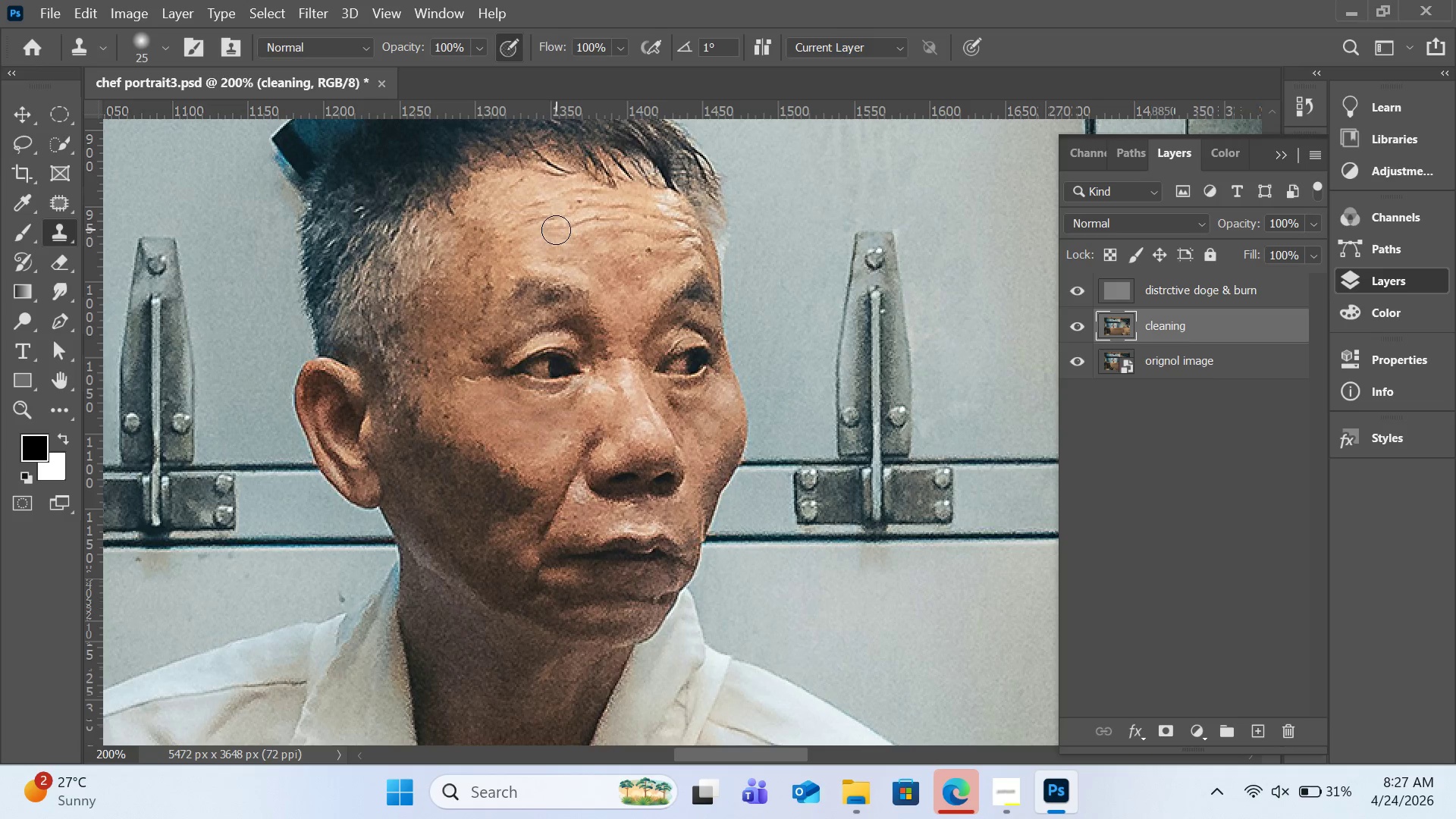 
left_click_drag(start_coordinate=[556, 230], to_coordinate=[596, 221])
 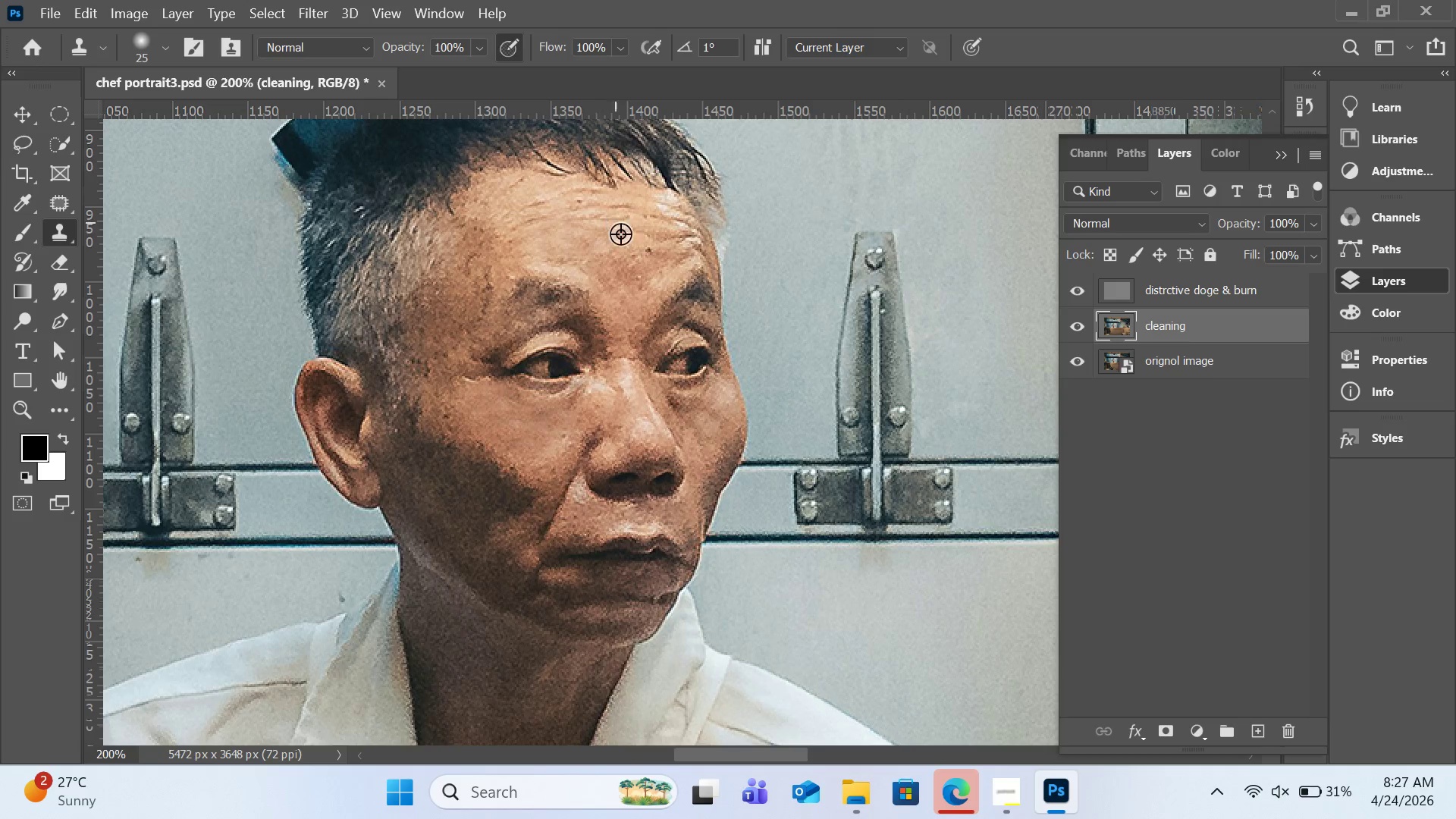 
hold_key(key=AltLeft, duration=0.83)
left_click([550, 243])
 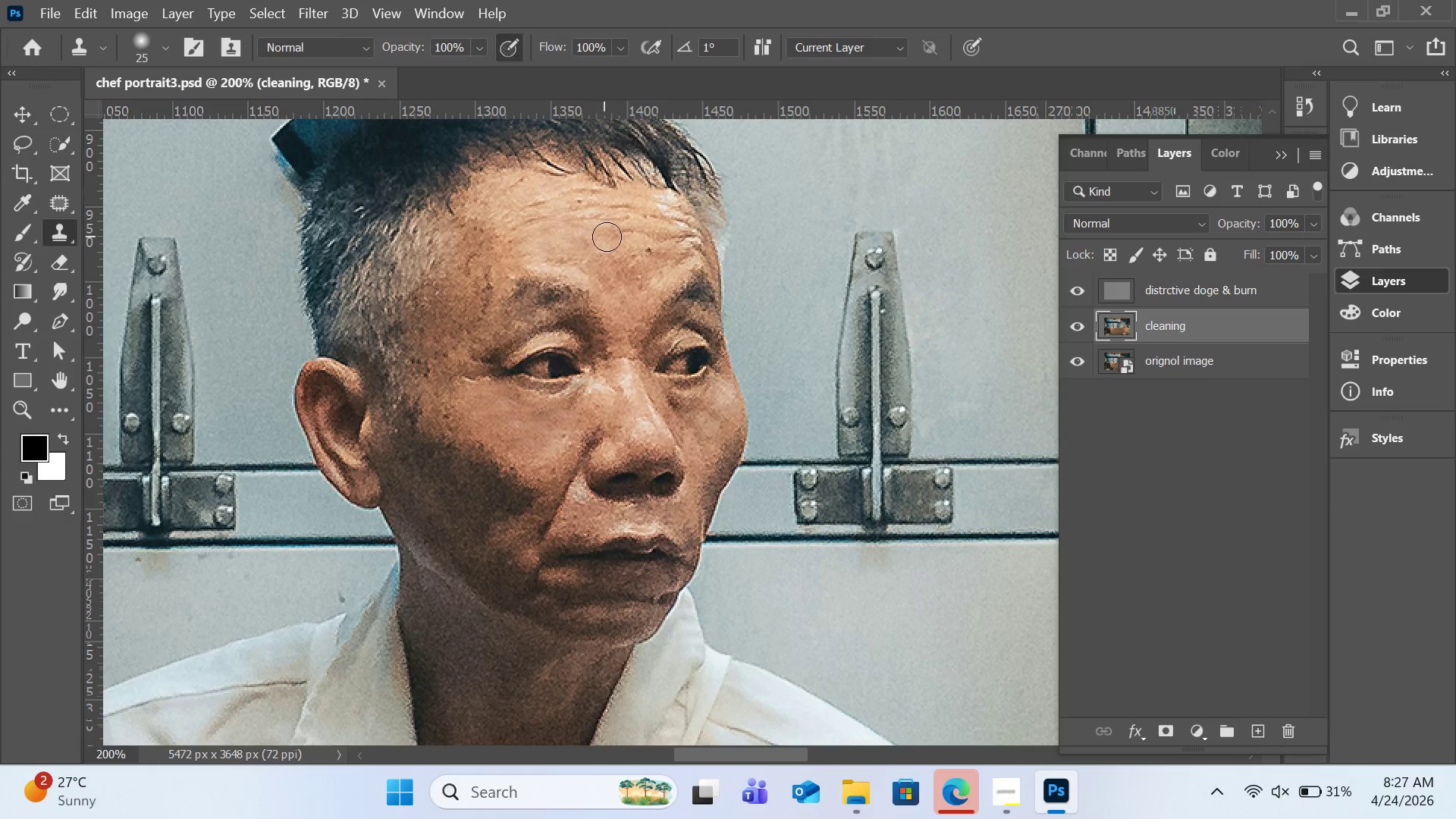 
left_click_drag(start_coordinate=[608, 237], to_coordinate=[658, 238])
 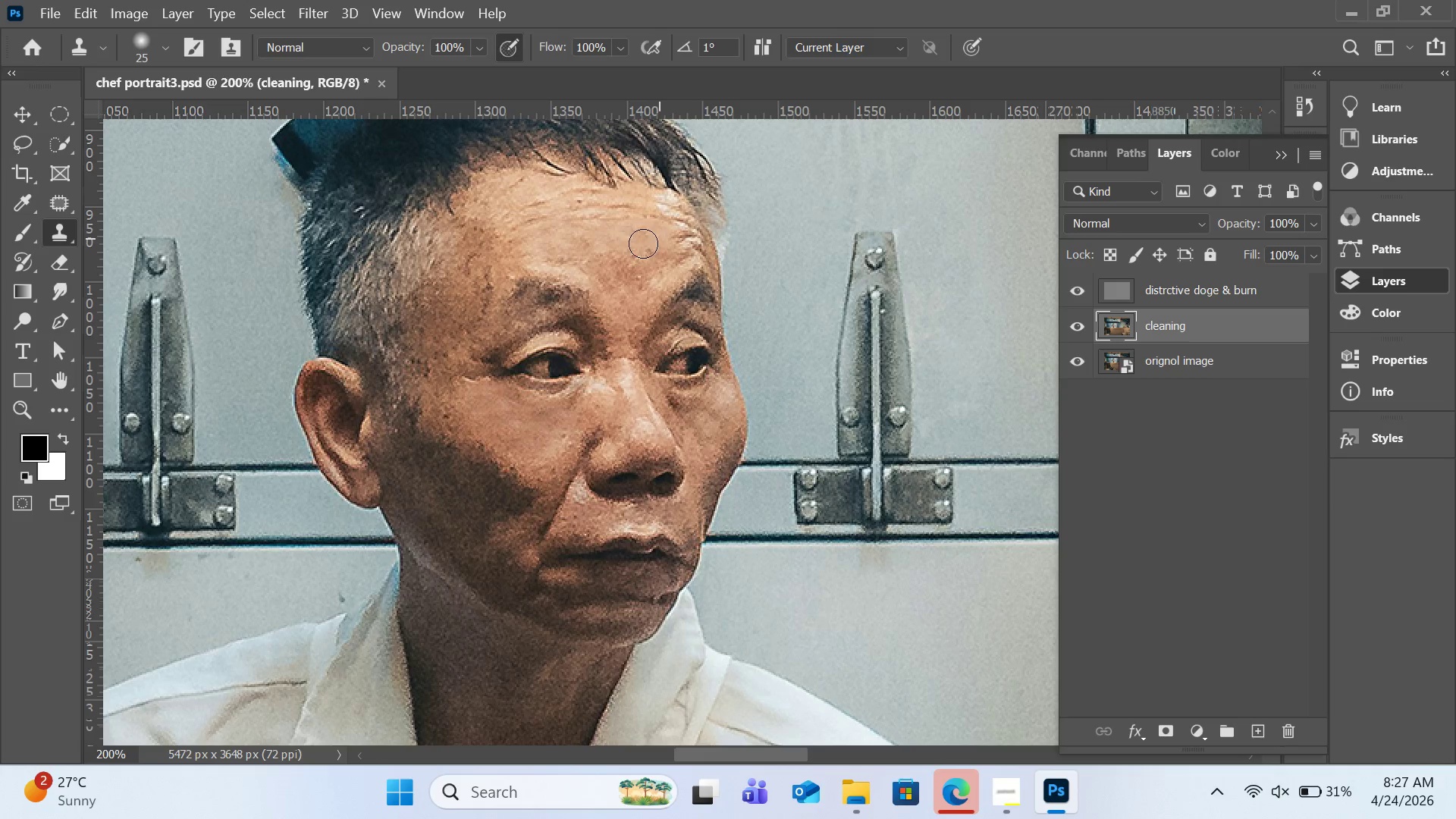 
hold_key(key=AltLeft, duration=1.33)
left_click([552, 243])
 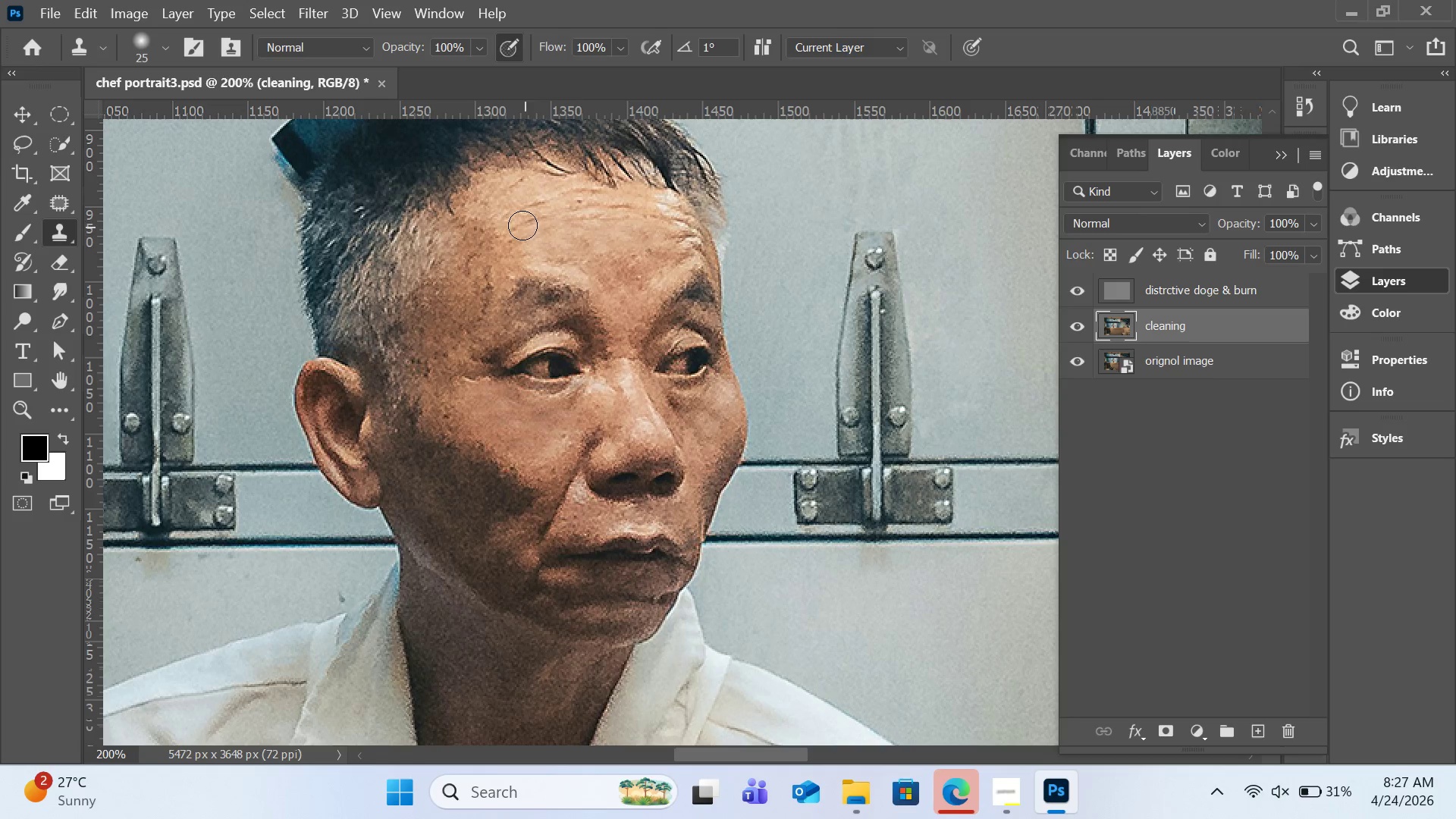 
left_click_drag(start_coordinate=[522, 225], to_coordinate=[541, 224])
 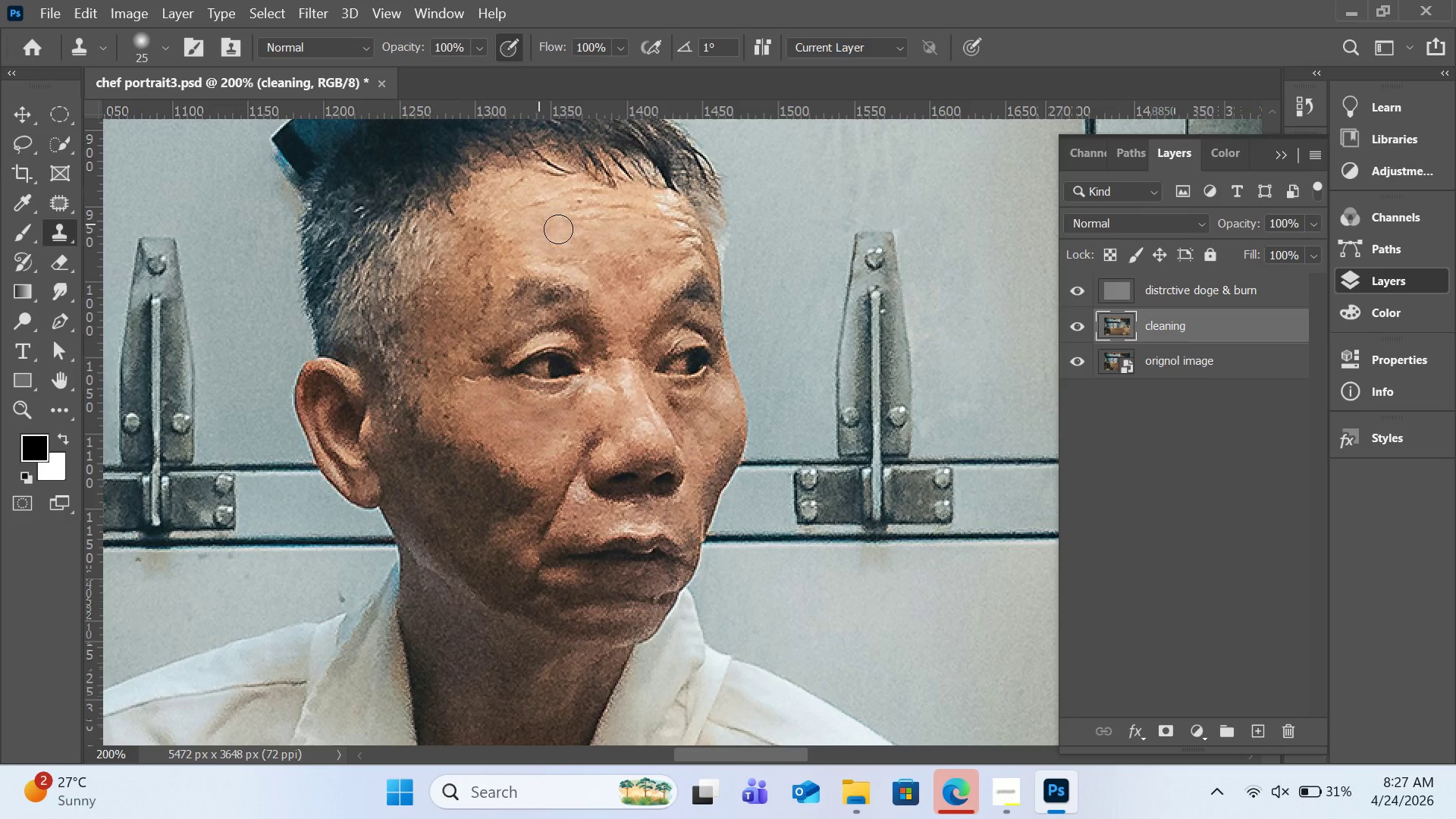 
hold_key(key=AltLeft, duration=0.92)
 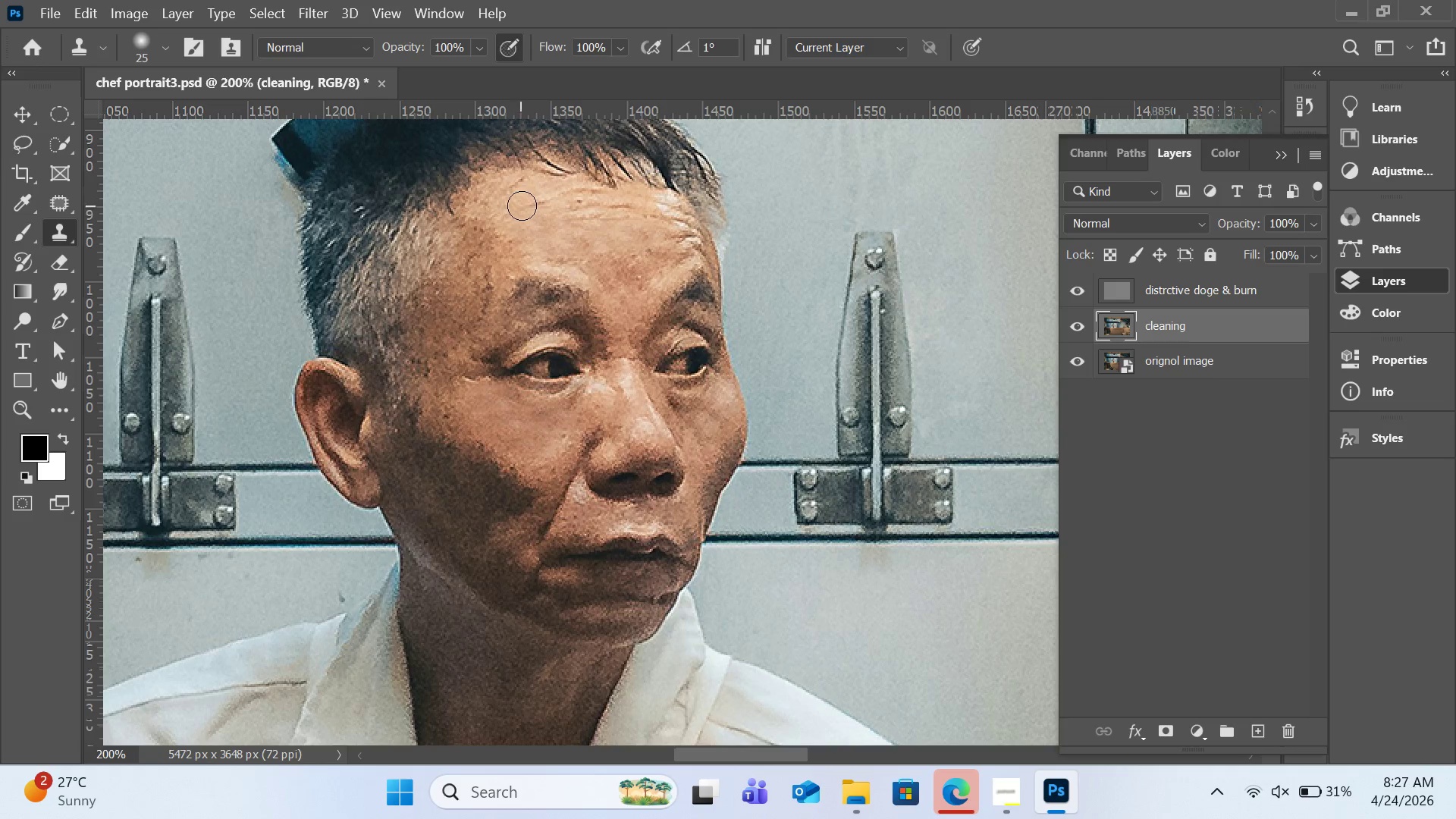 
left_click_drag(start_coordinate=[522, 206], to_coordinate=[544, 205])
 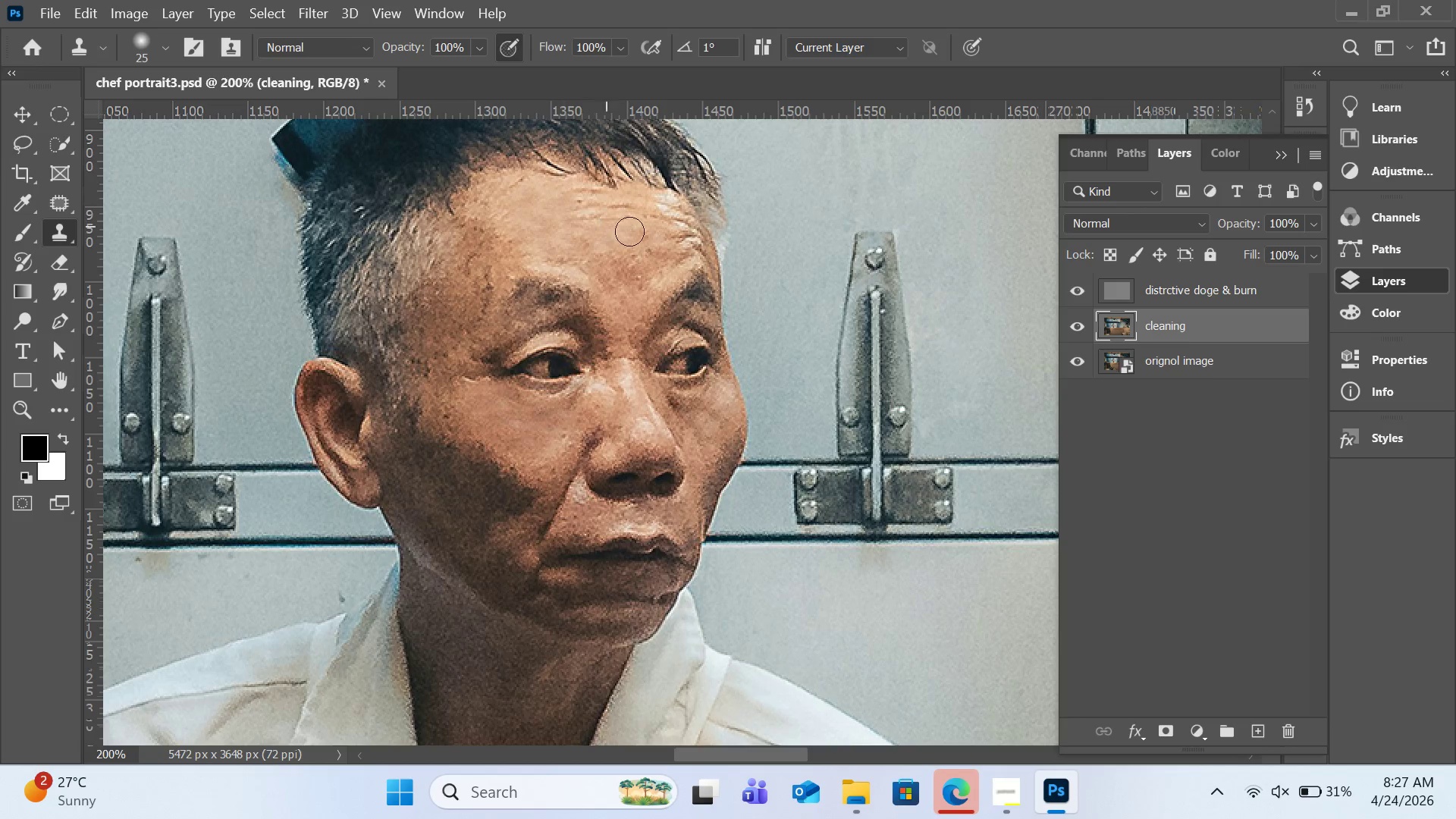 
hold_key(key=AltLeft, duration=0.8)
left_click([648, 236])
 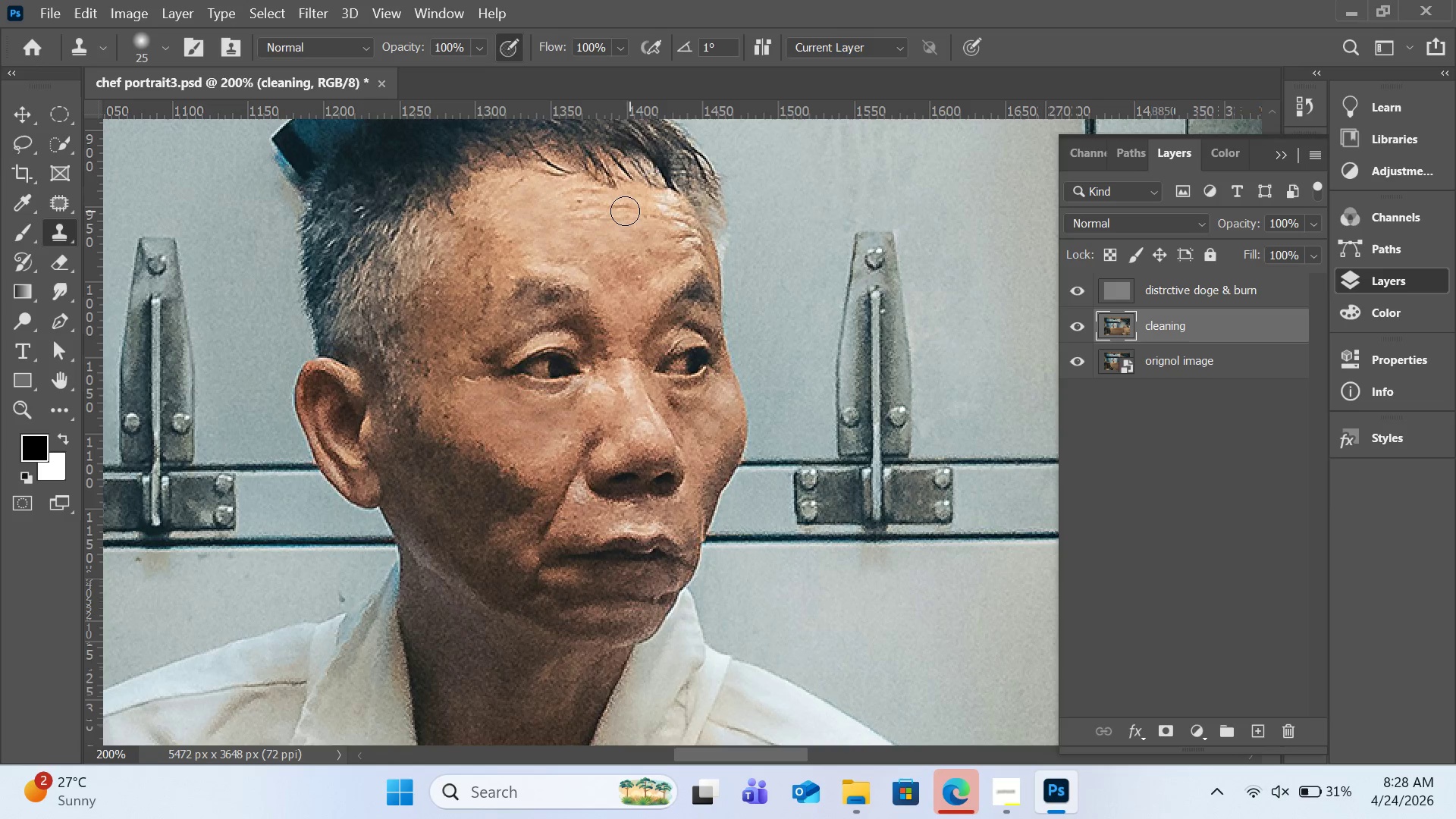 
left_click_drag(start_coordinate=[625, 211], to_coordinate=[593, 214])
 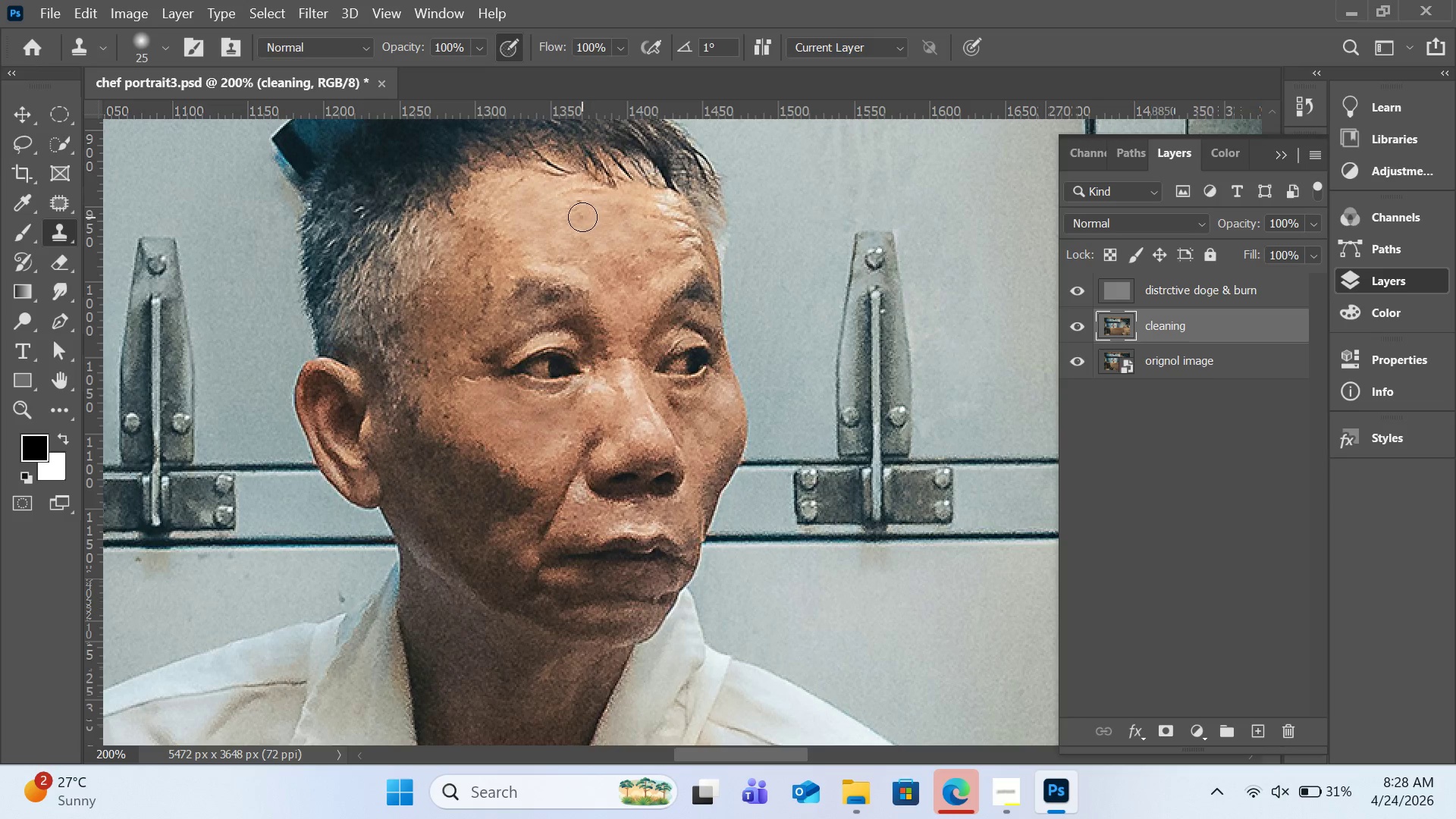 
left_click([582, 217])
 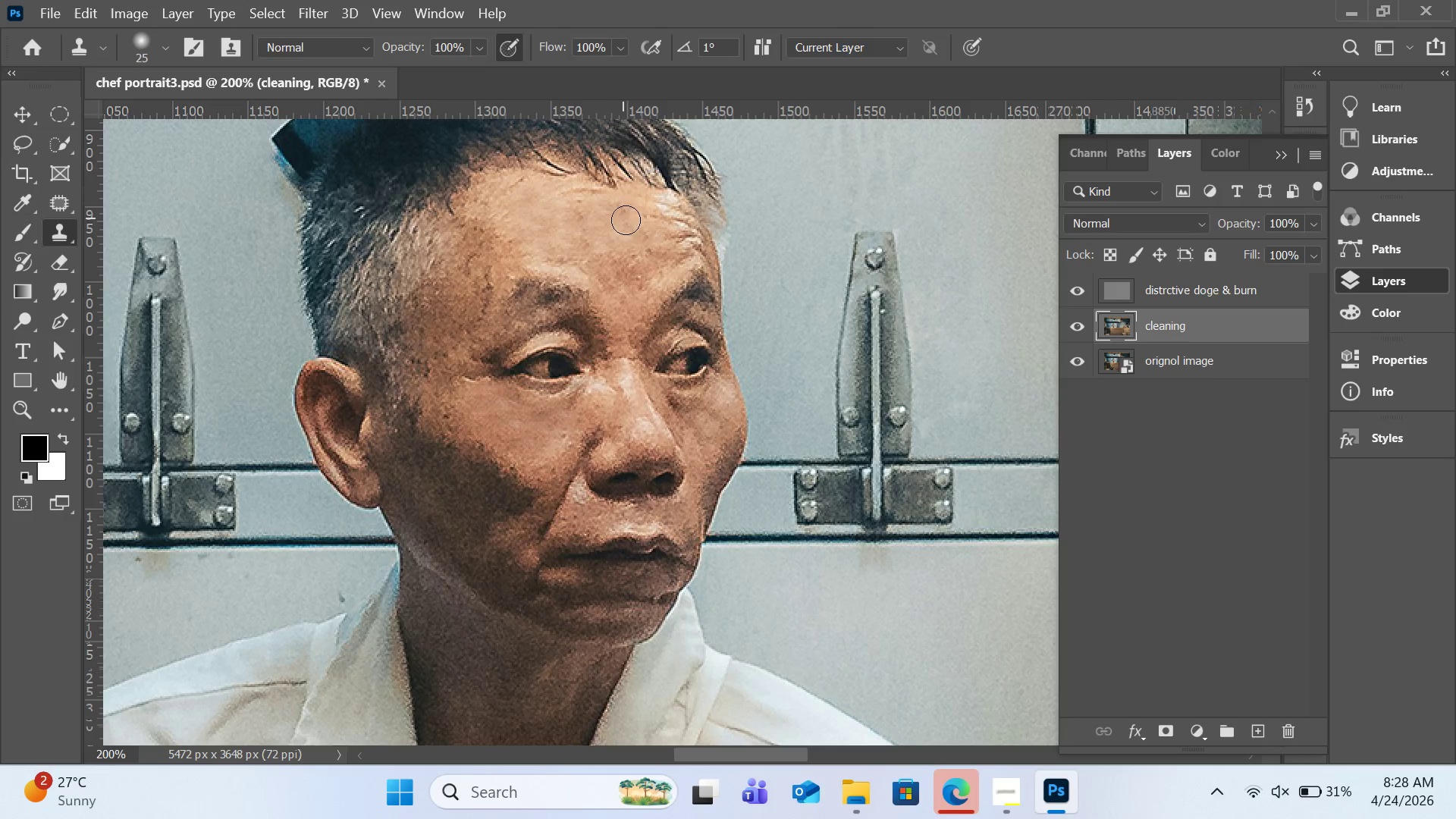 
hold_key(key=AltLeft, duration=0.75)
left_click([650, 222])
 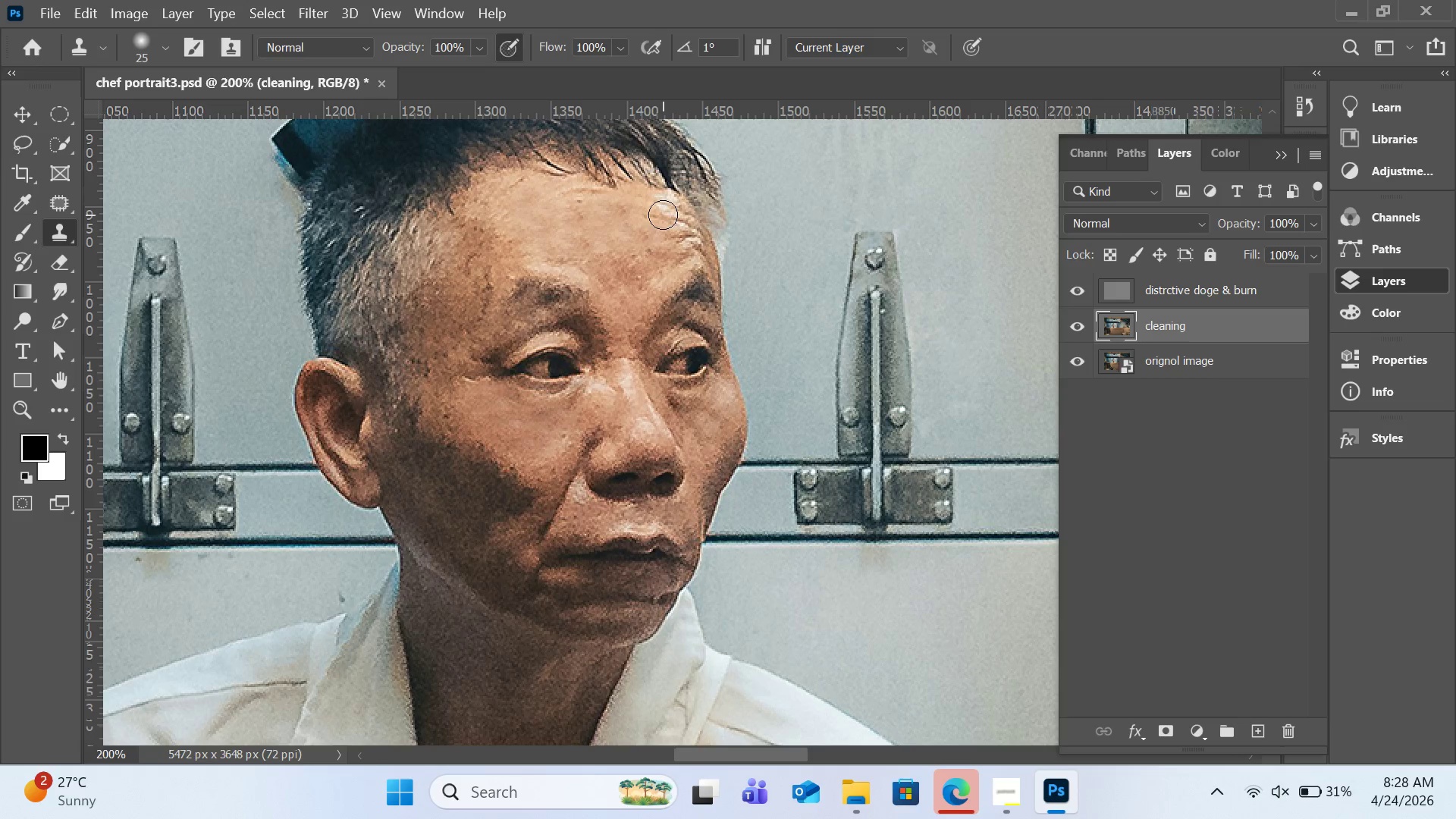 
double_click([663, 215])
 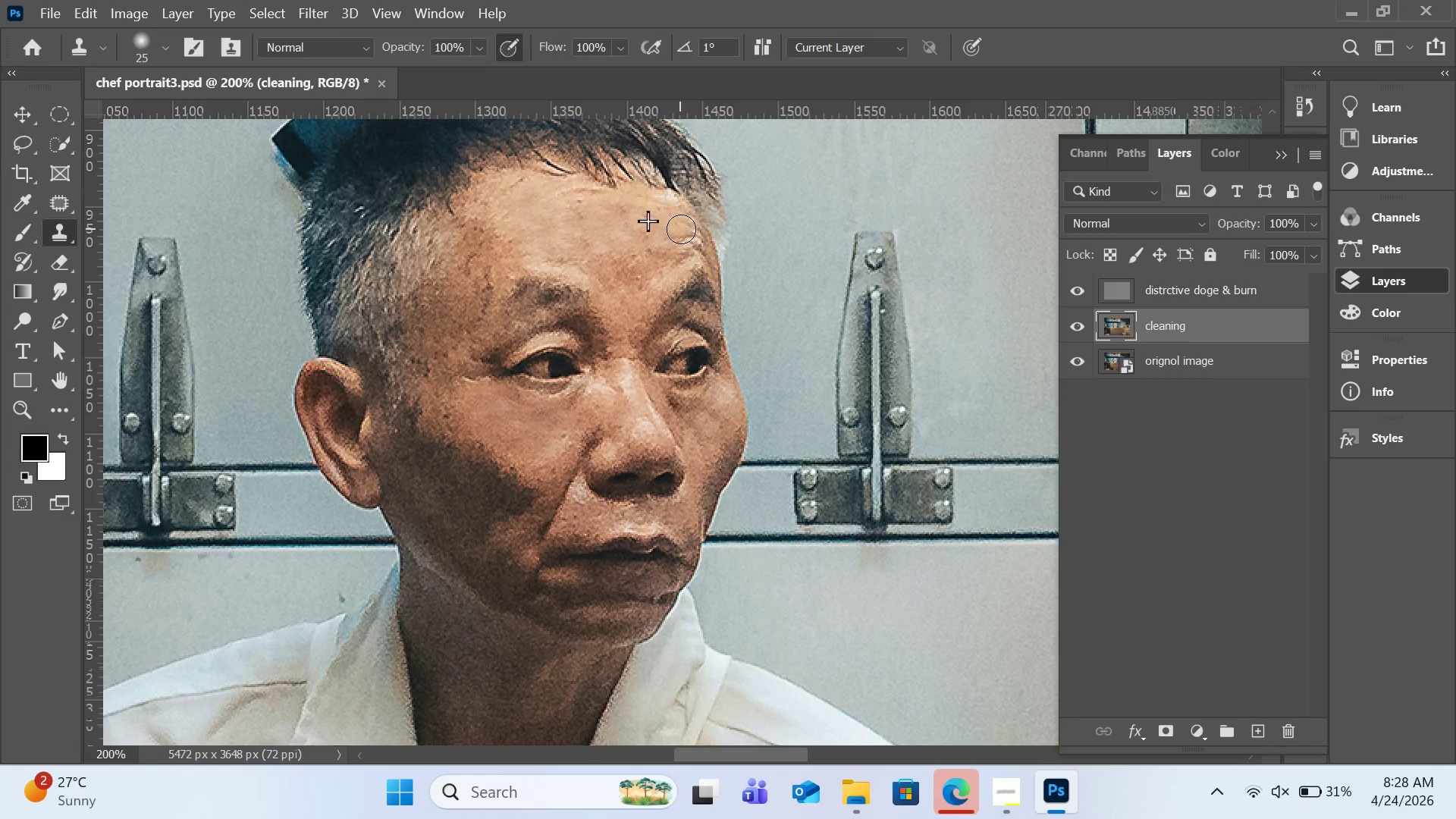 
double_click([687, 237])
 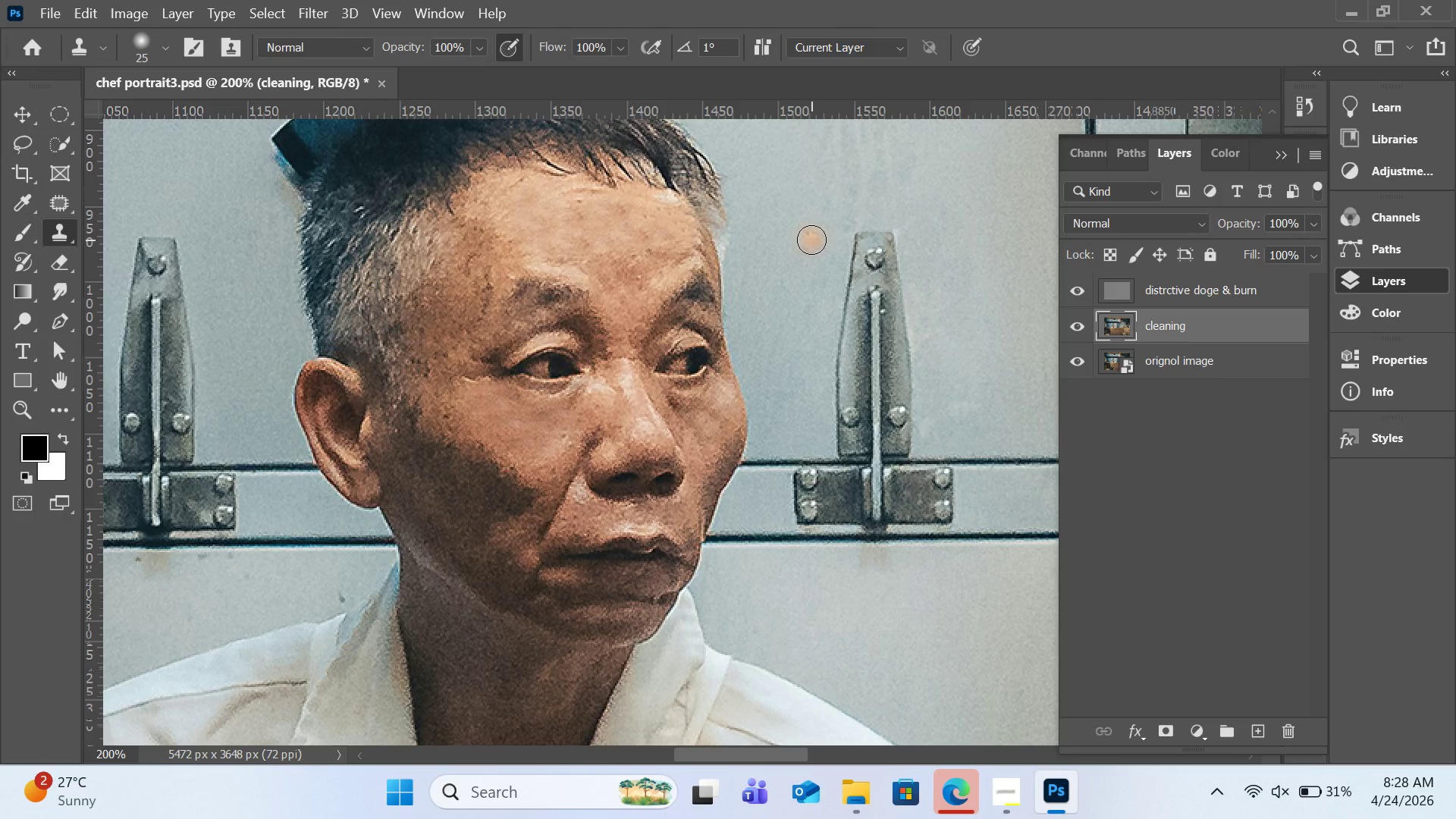 
key(Control+Z)
 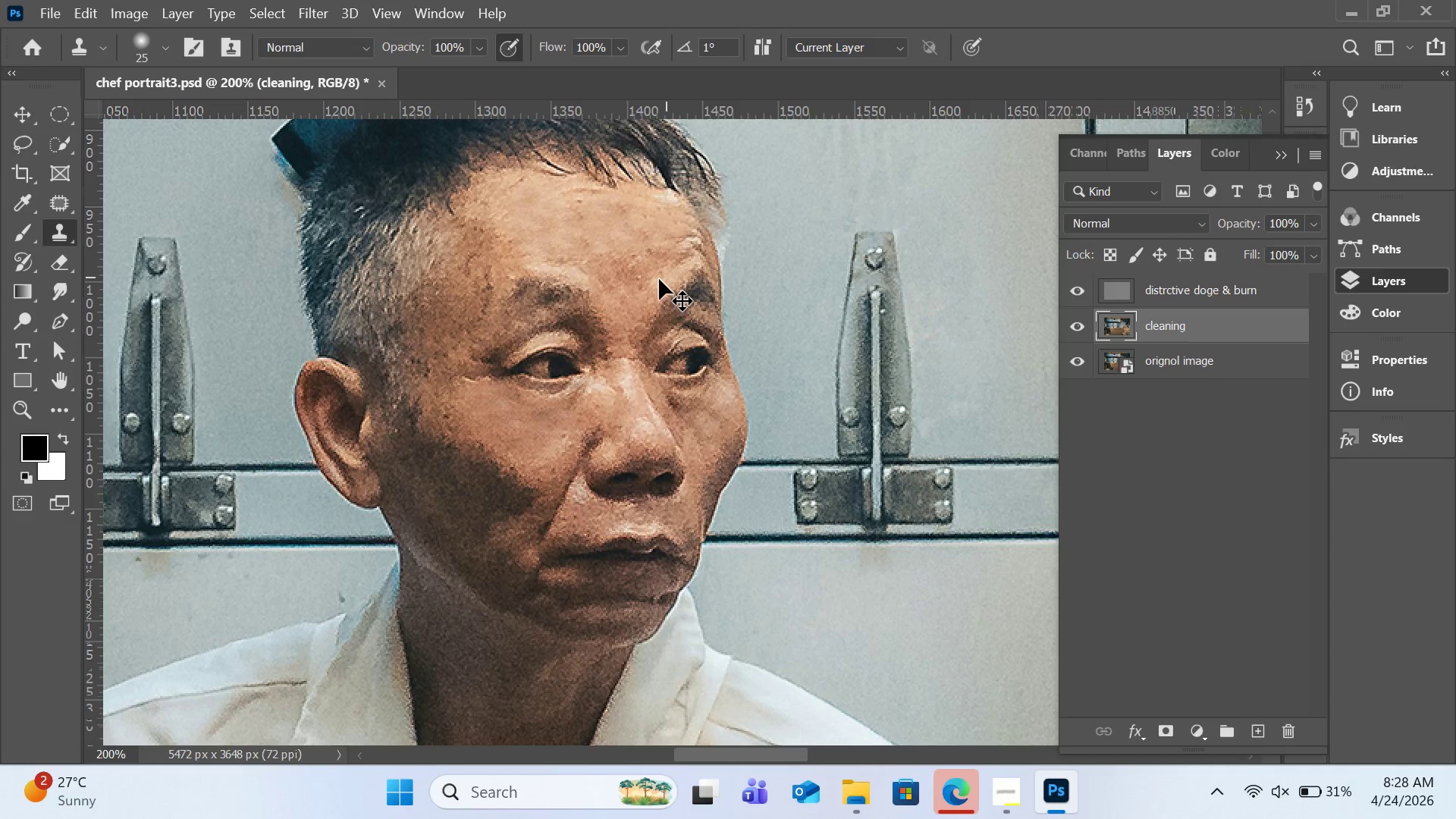 
key(Control+Z)
 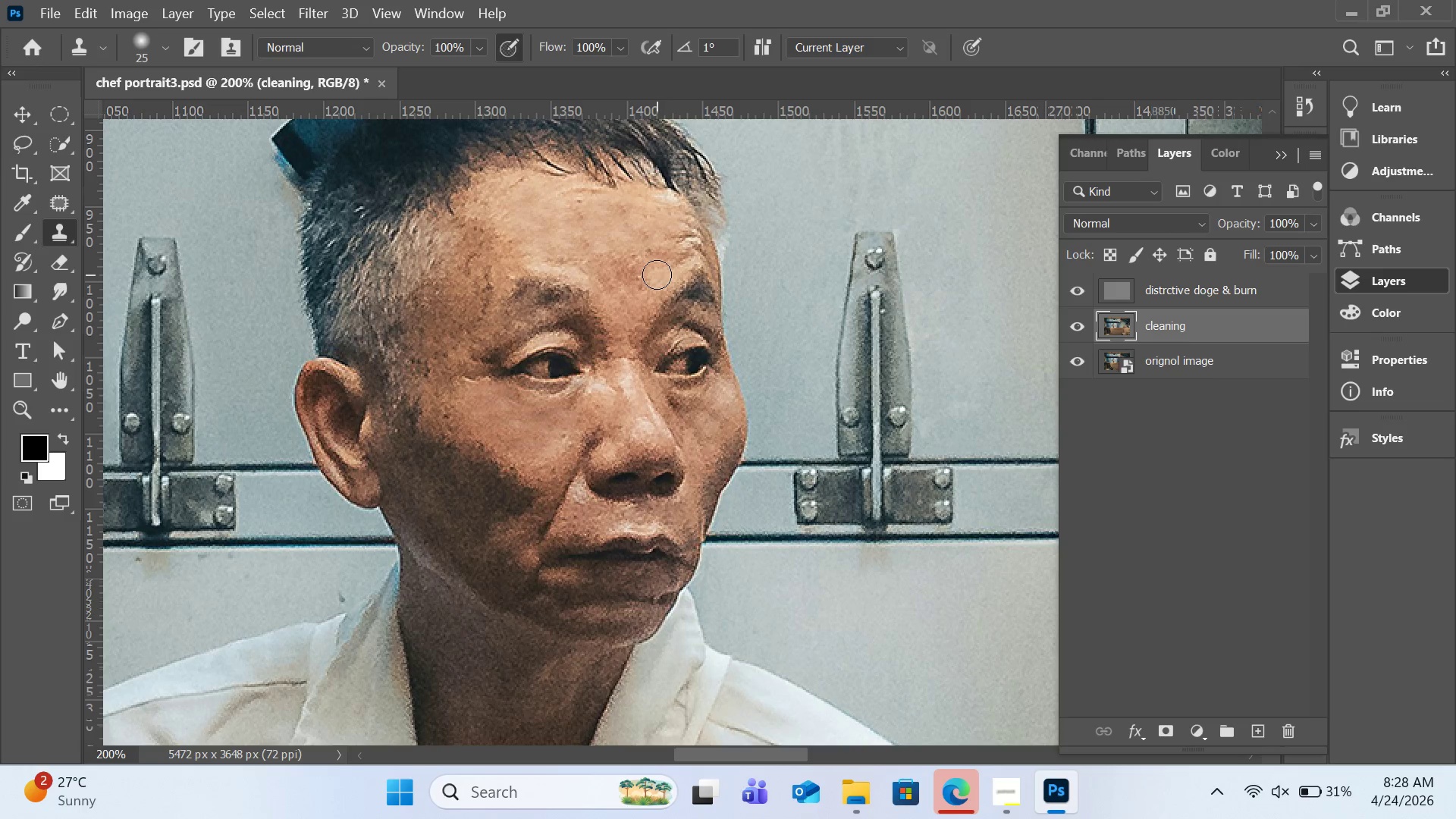 
key(Control+Z)
 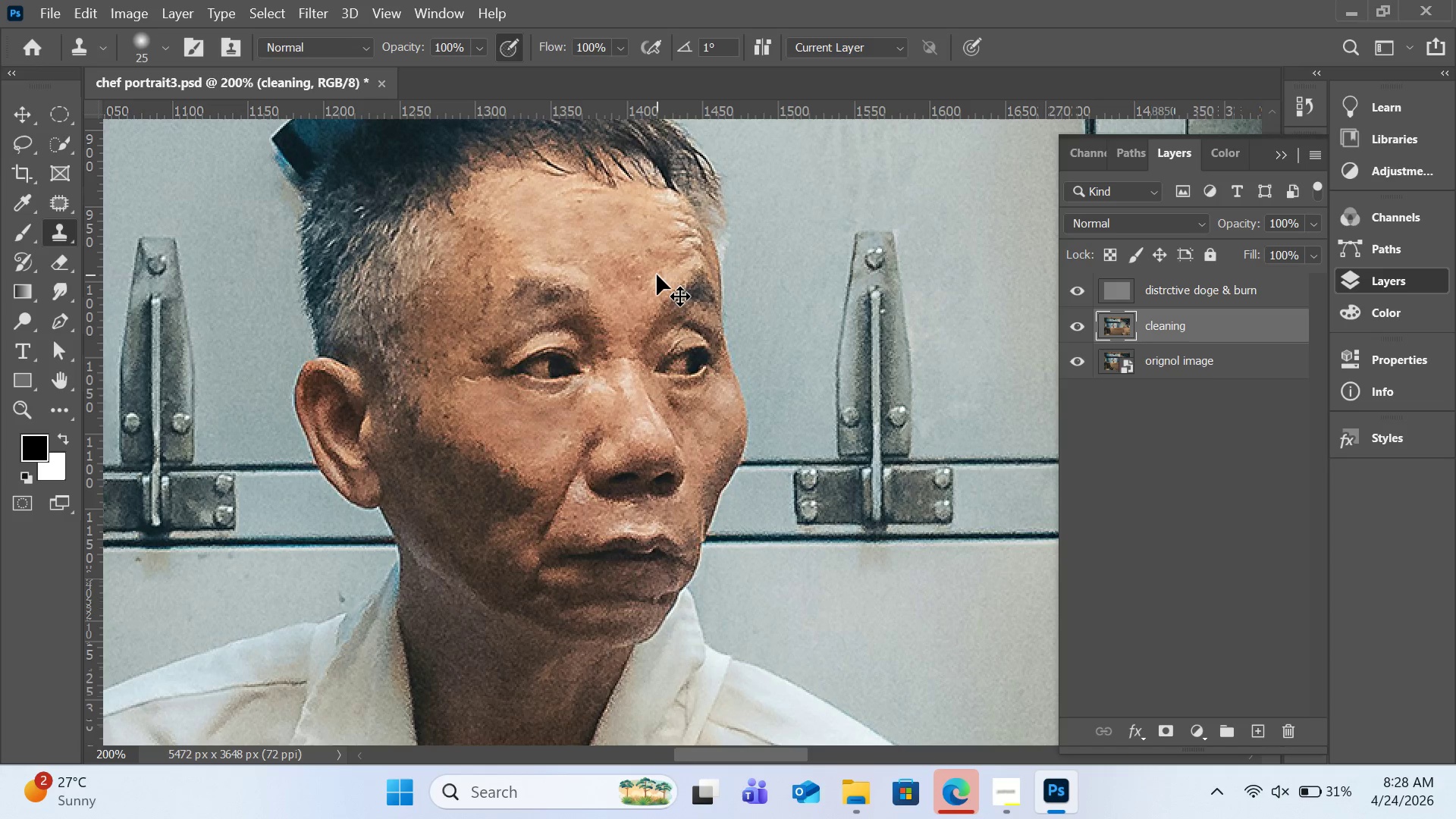 
key(Control+Z)
 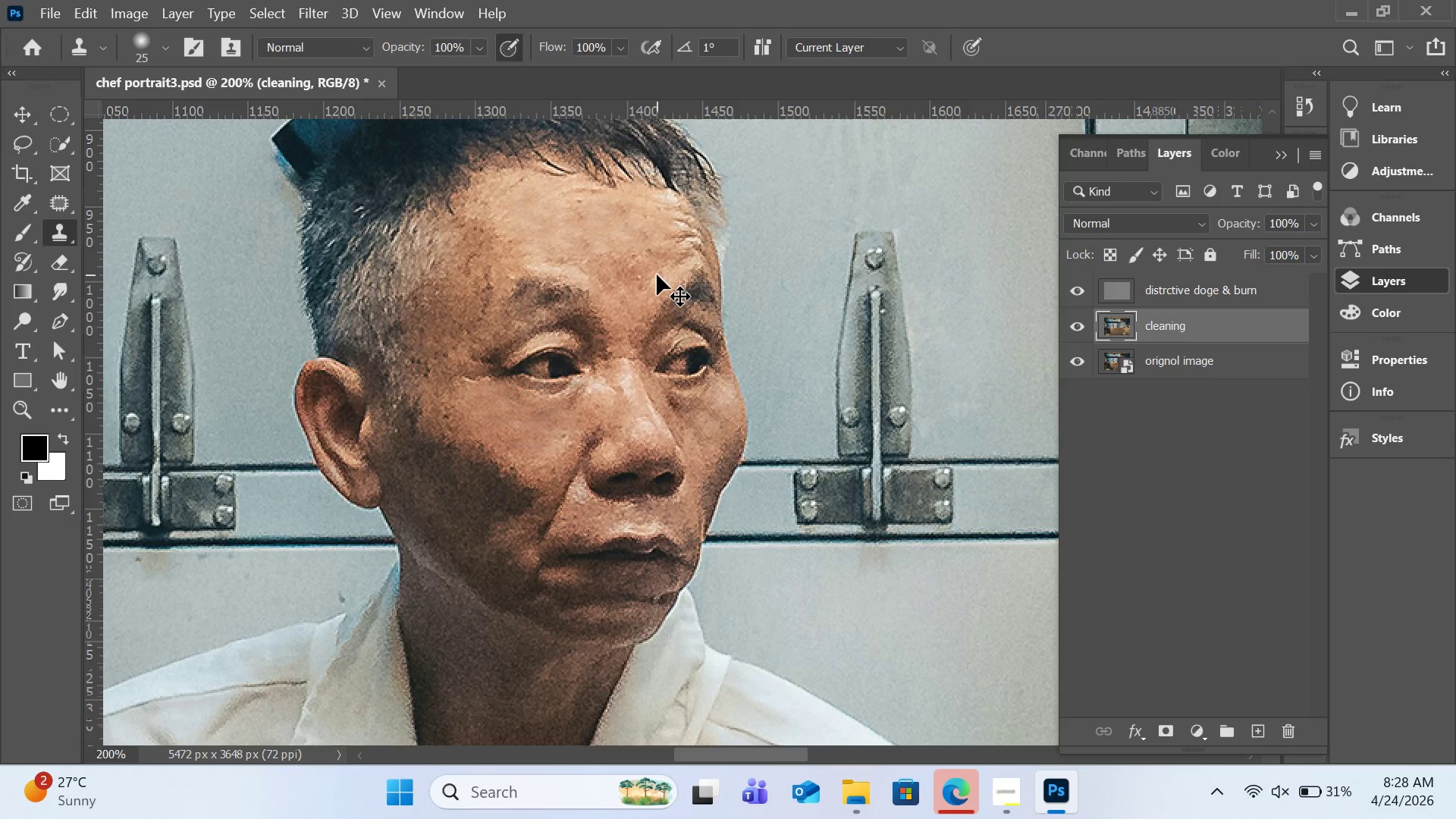 
key(Control+Z)
 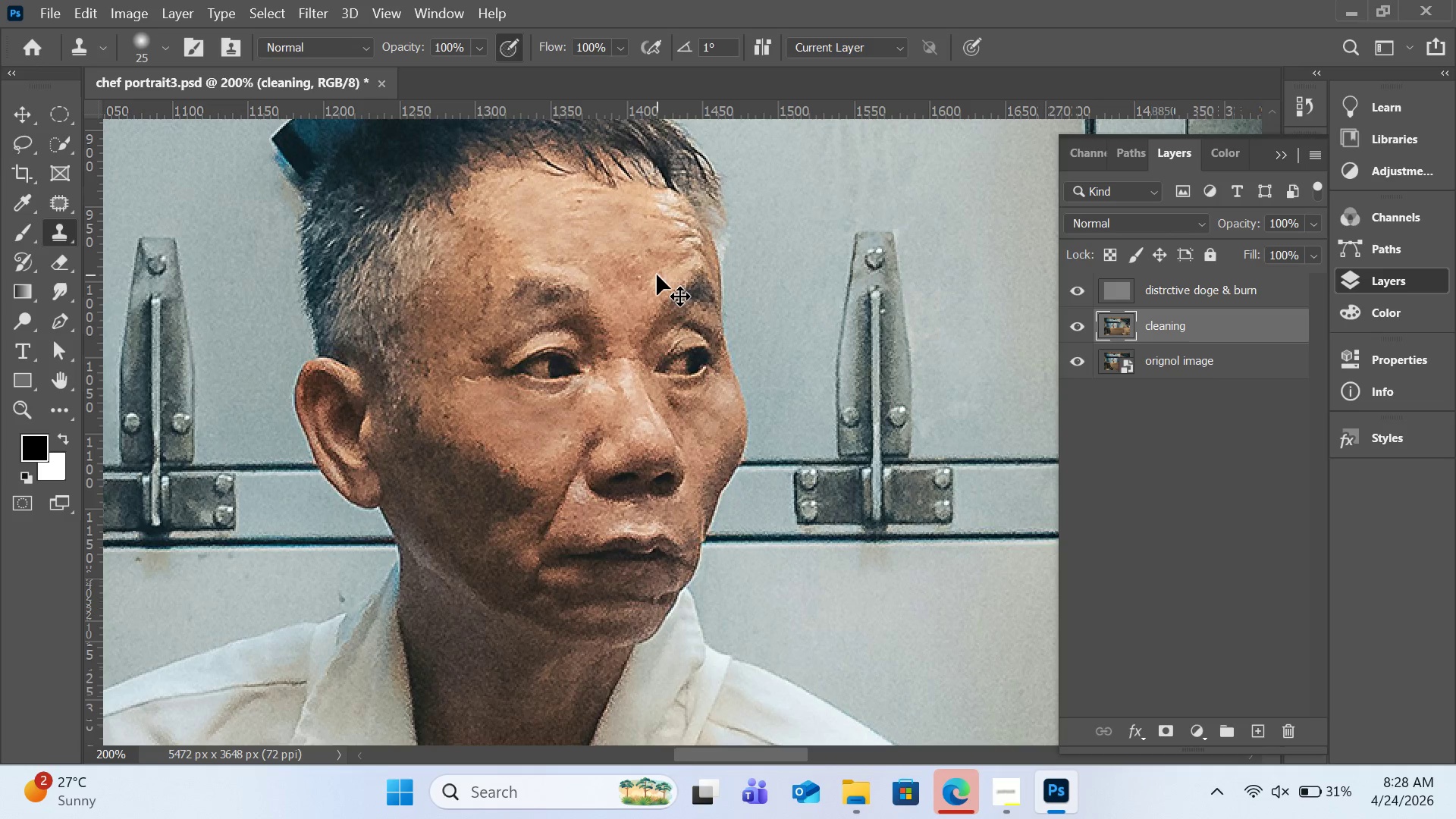 
key(Control+Z)
 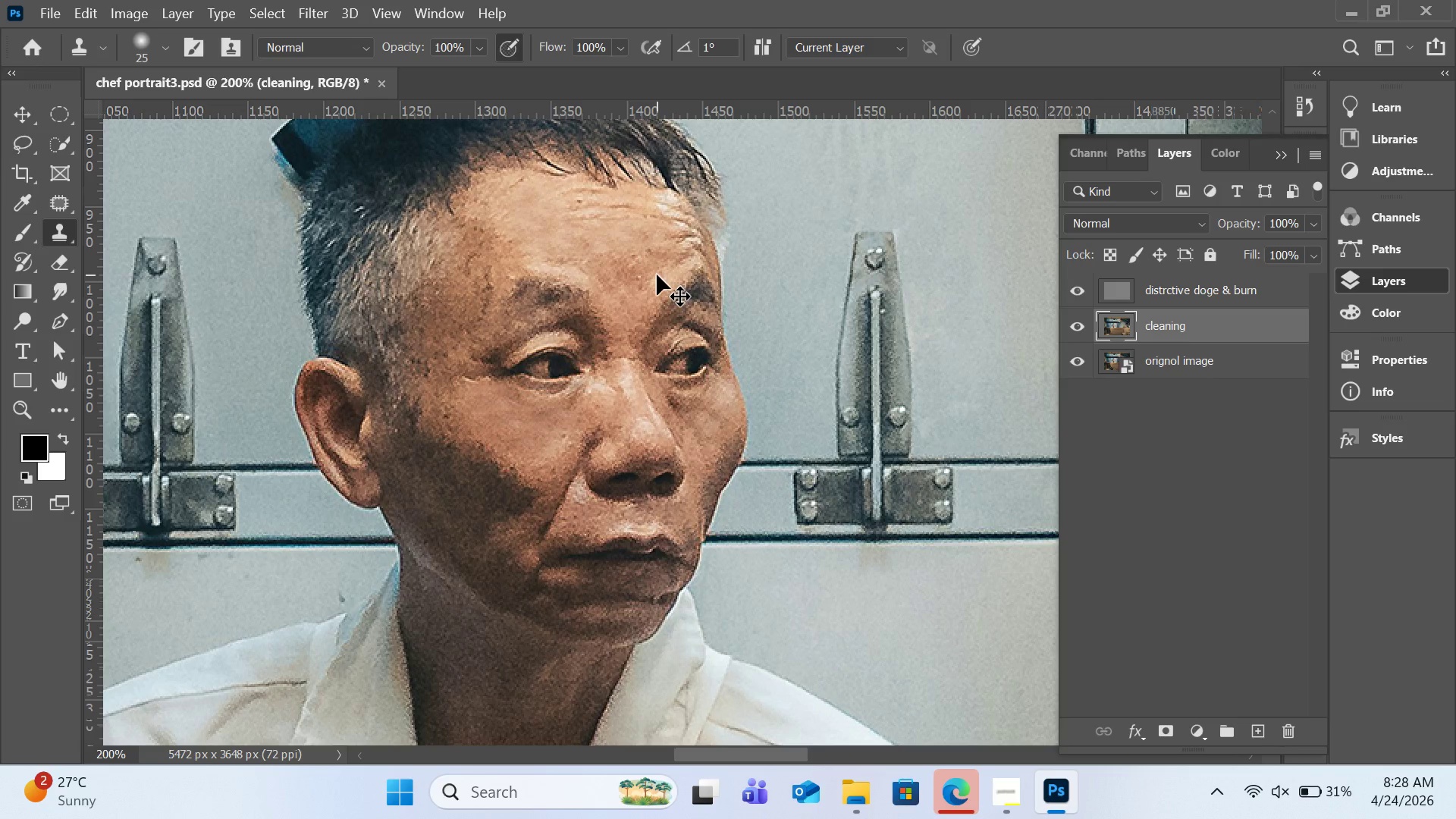 
key(Control+Z)
 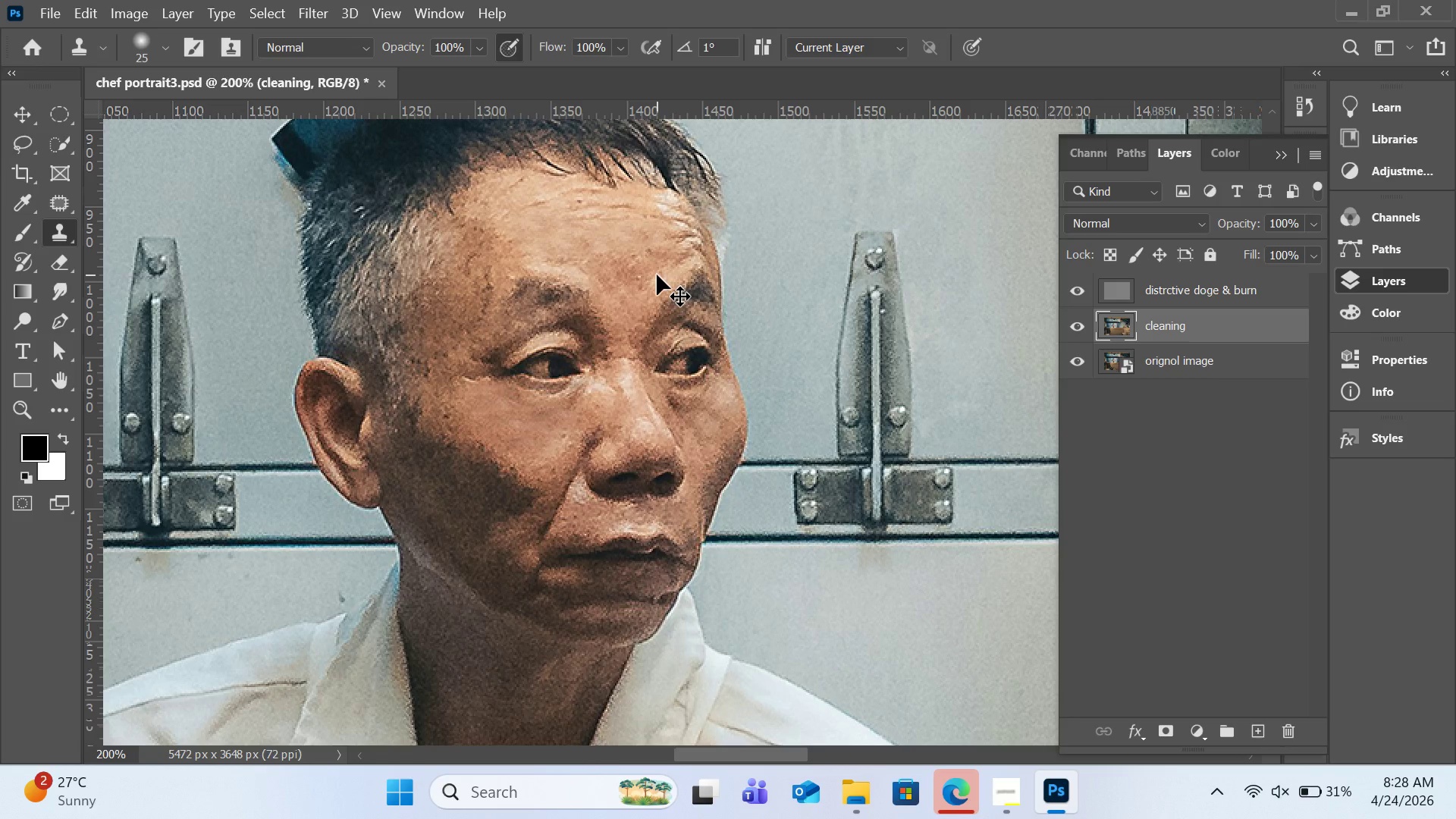 
key(Control+Z)
 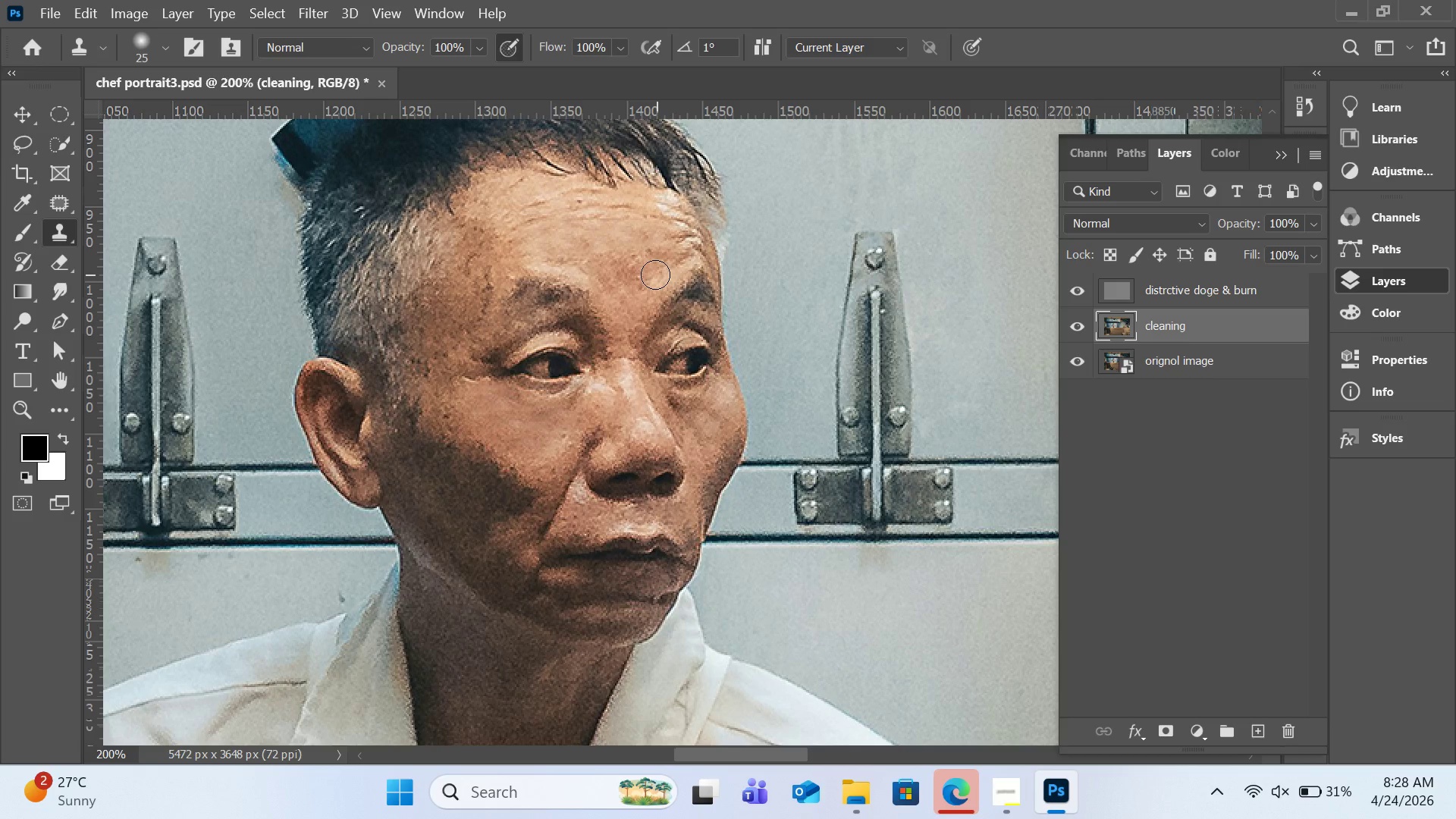 
hold_key(key=AltLeft, duration=0.86)
left_click([516, 197])
 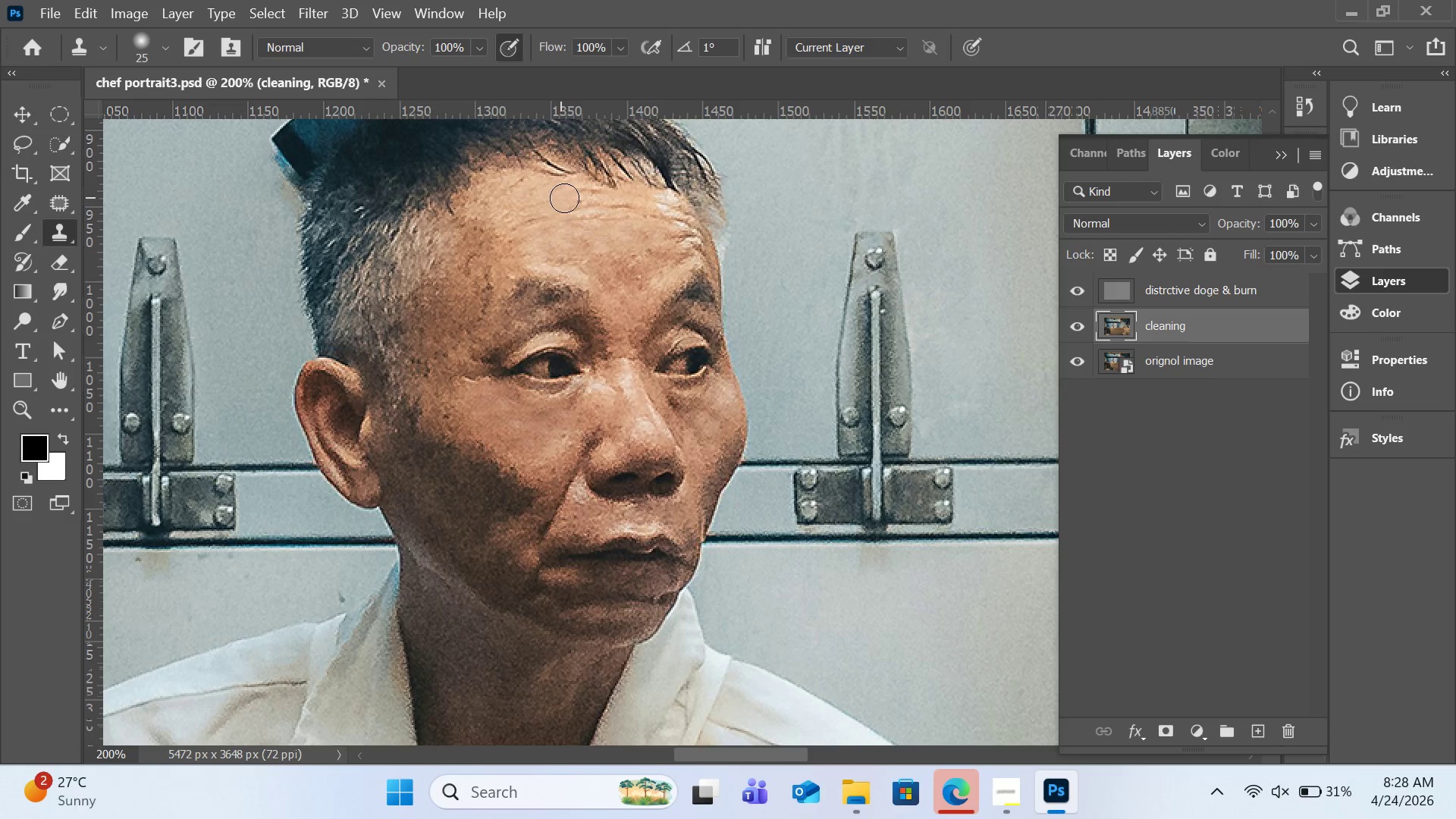 
left_click([575, 195])
 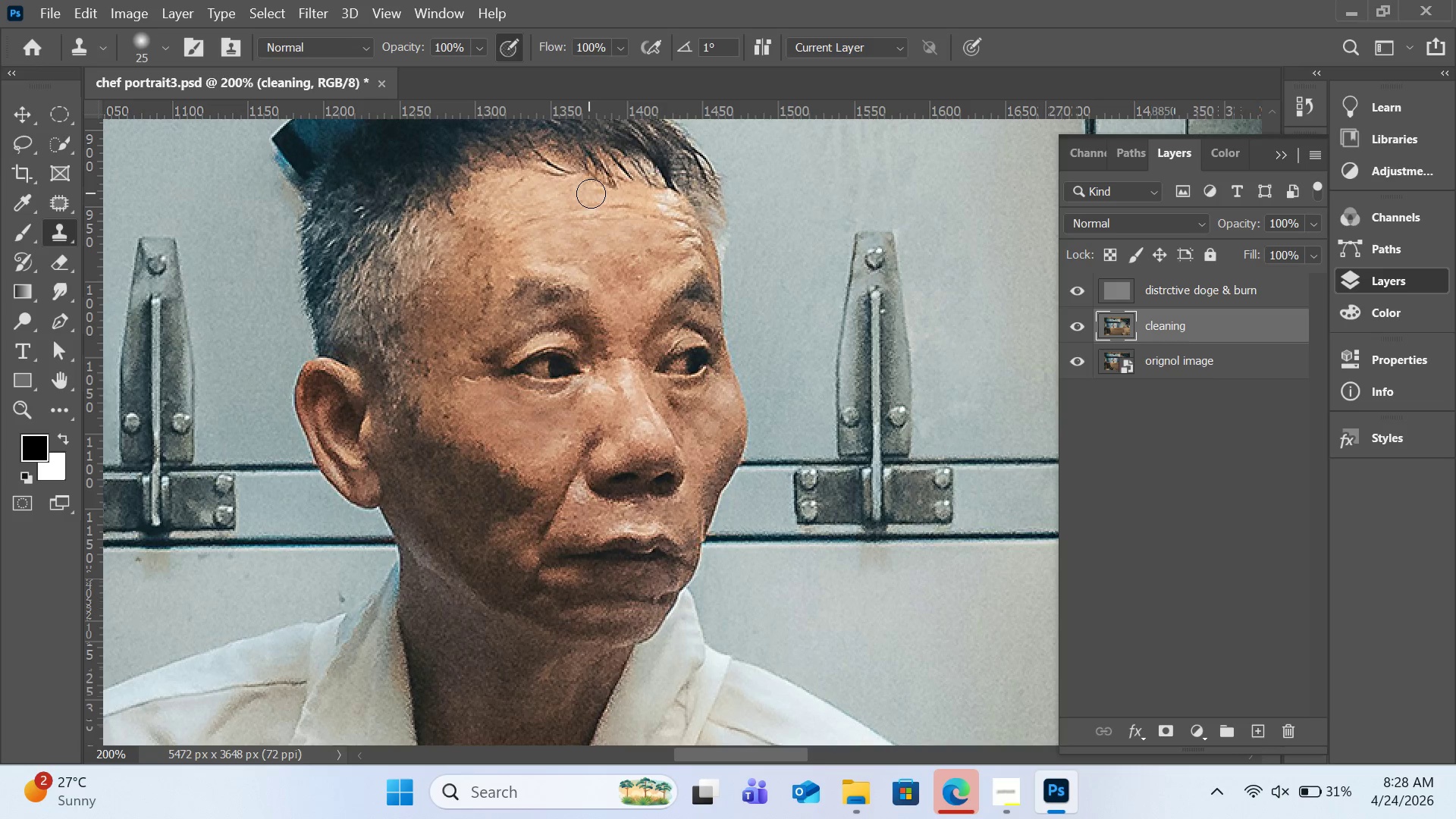 
left_click([591, 193])
 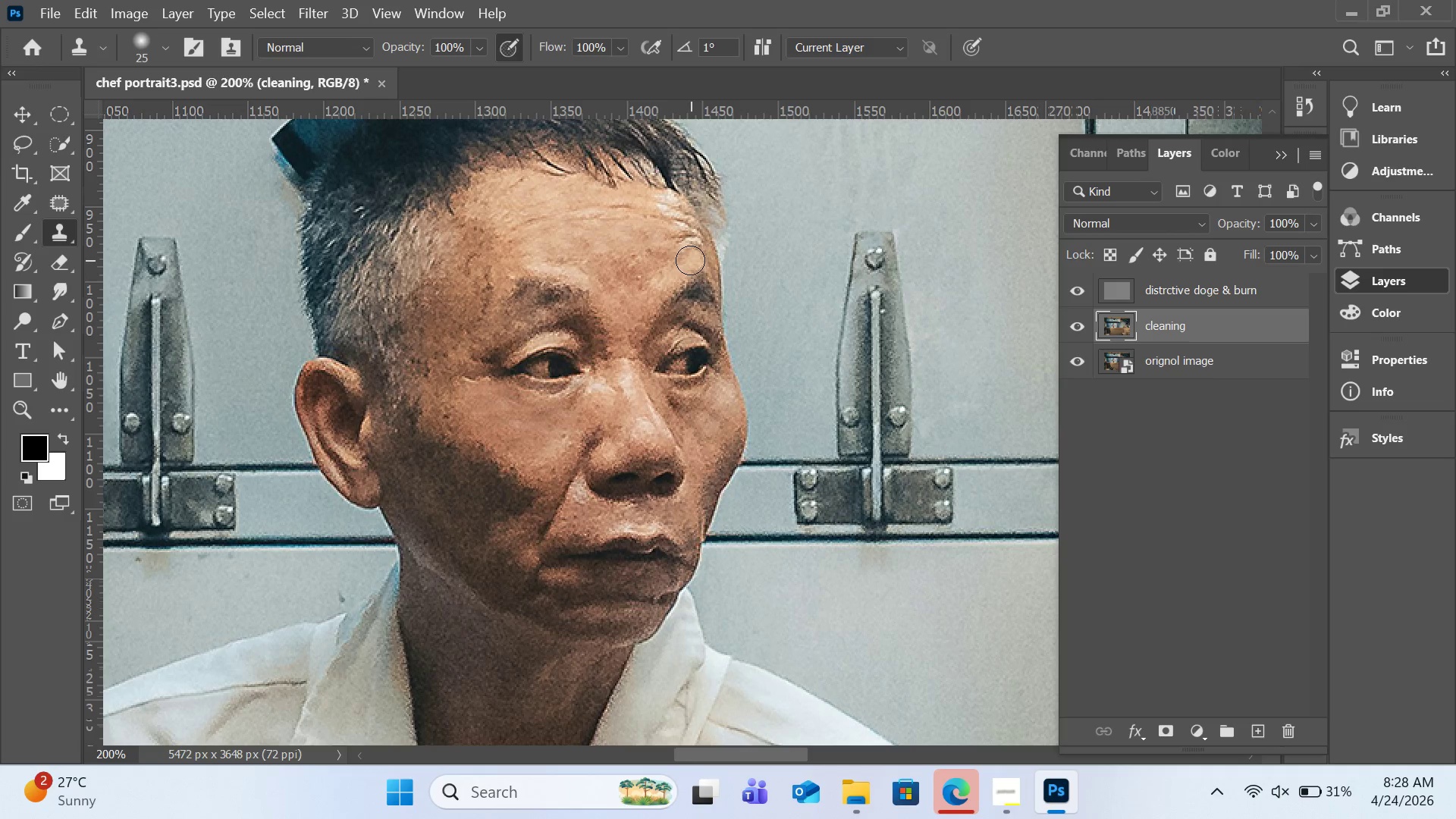 
hold_key(key=AltLeft, duration=0.56)
left_click([527, 199])
 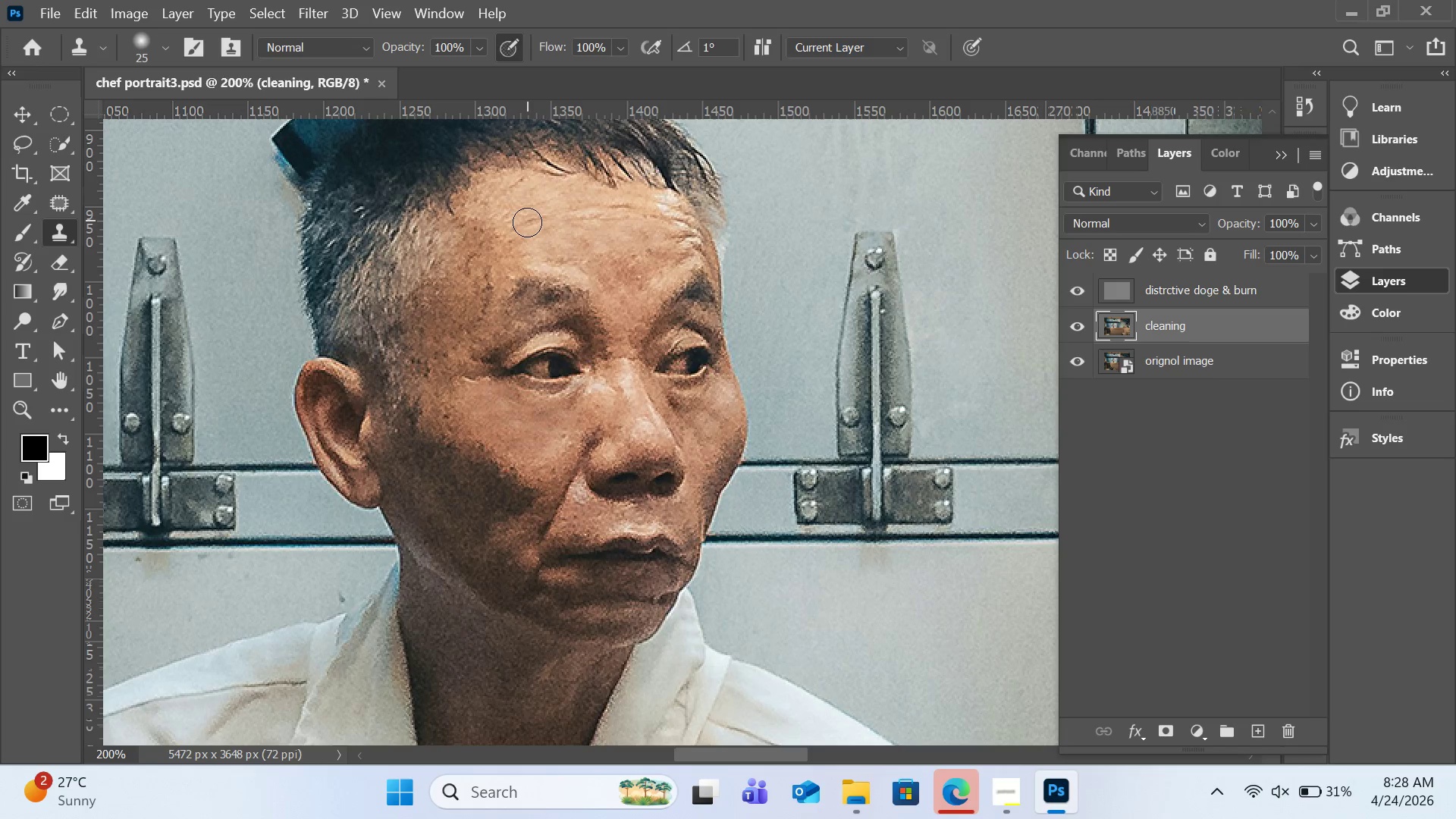 
double_click([527, 222])
 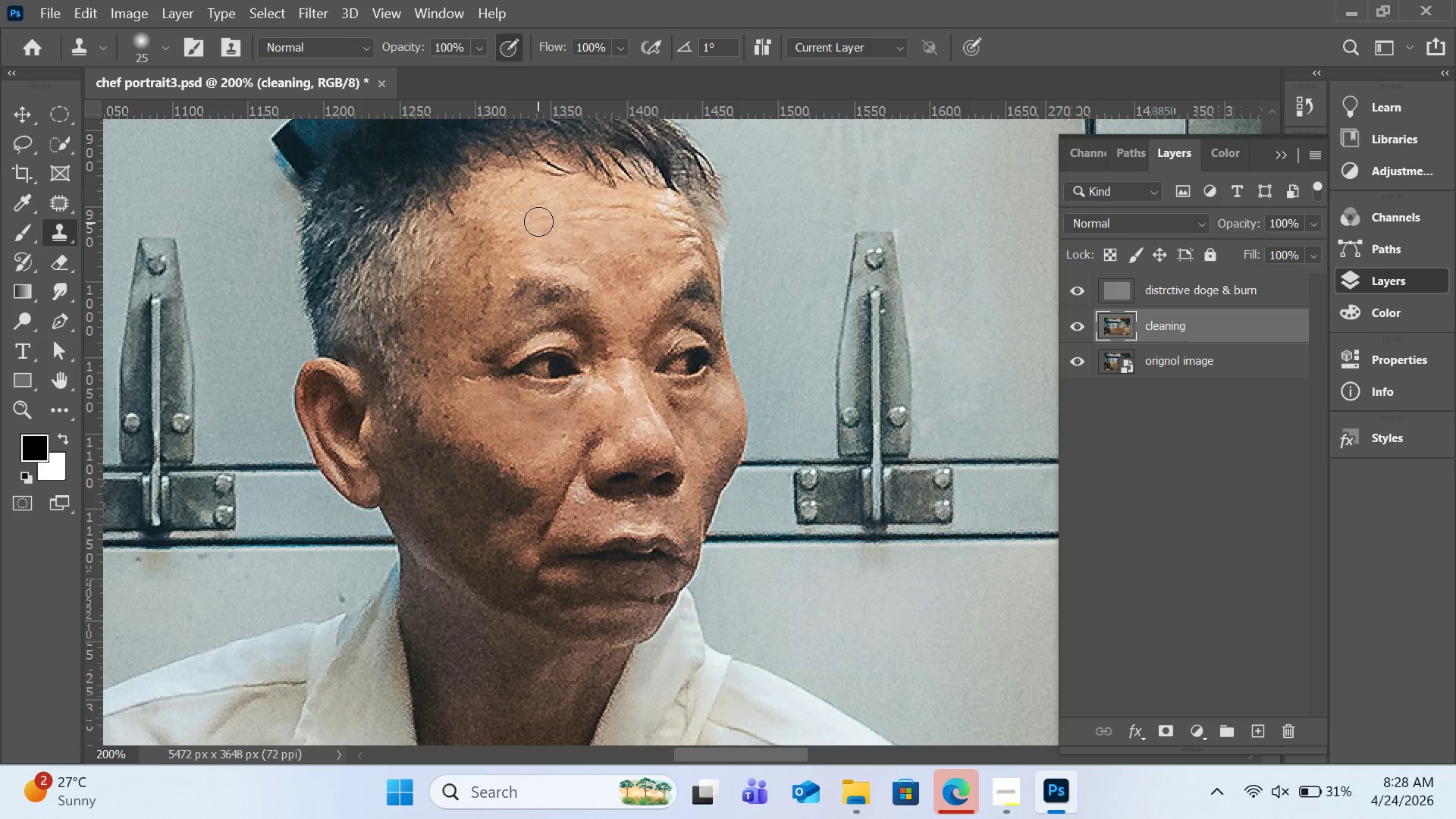 
triple_click([540, 221])
 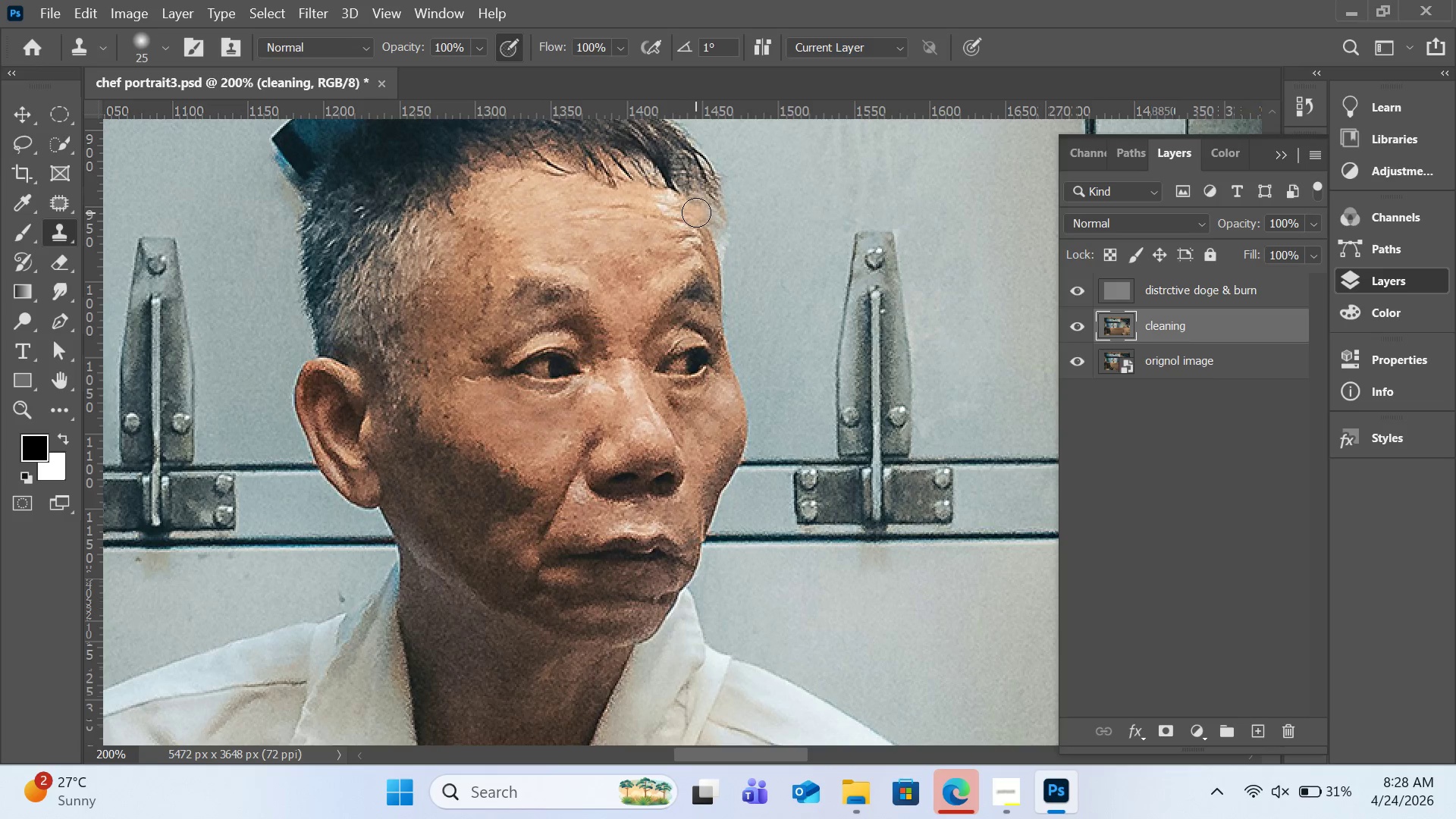 
scroll: coordinate [696, 212], scroll_direction: down, amount: 5.0
 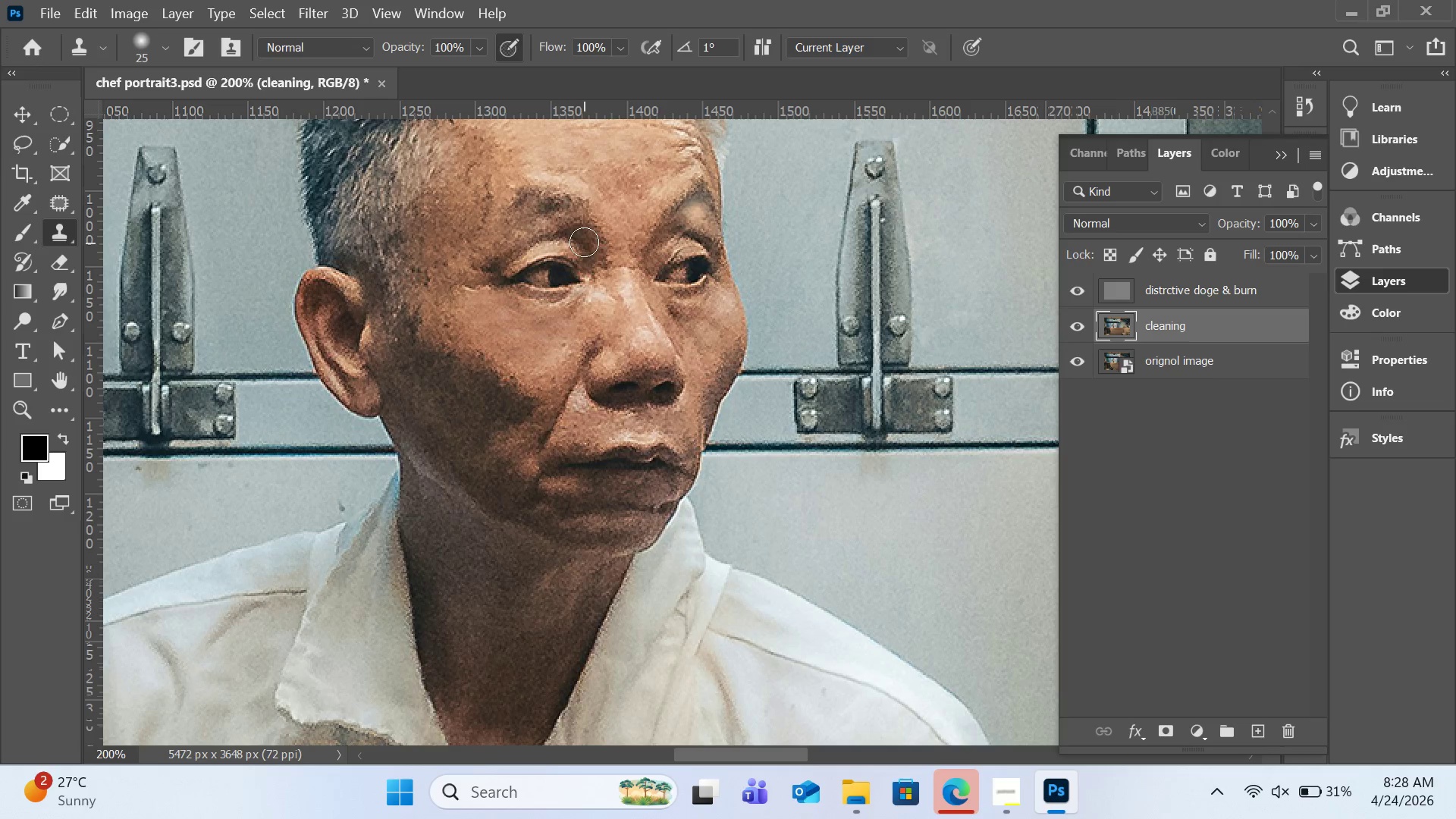 
hold_key(key=AltLeft, duration=0.75)
left_click([504, 177])
 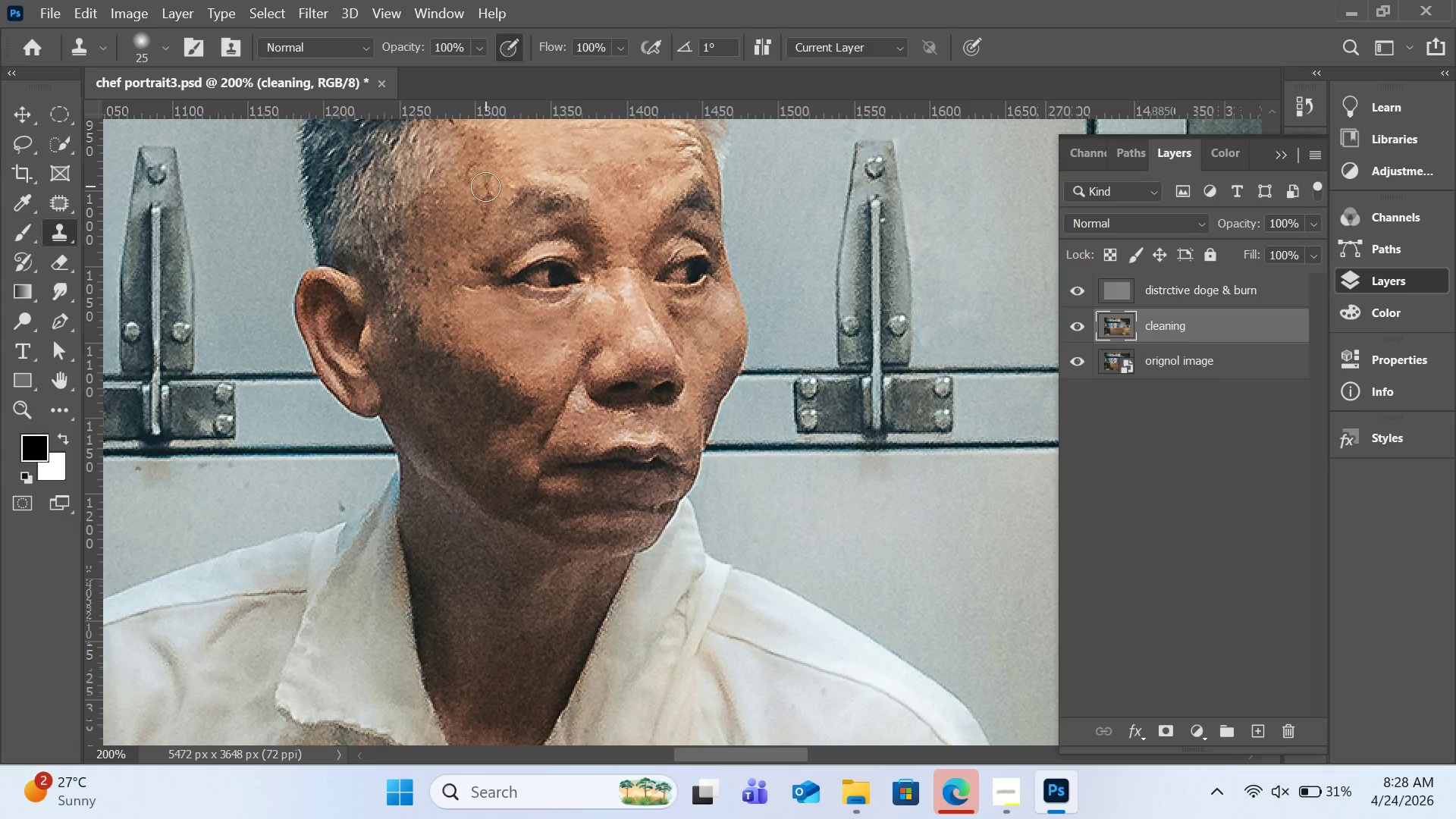 
left_click([485, 188])
 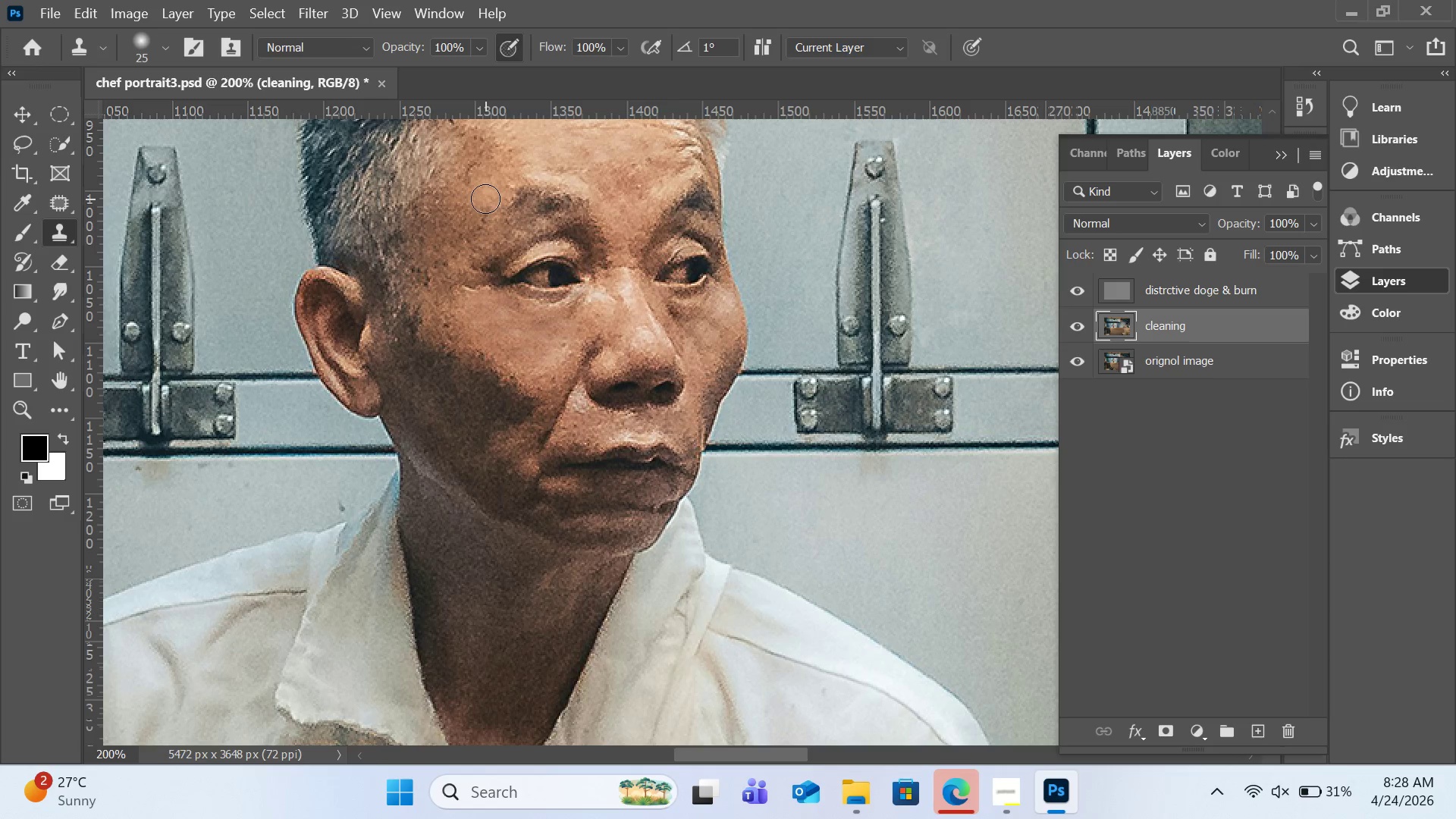 
left_click([487, 199])
 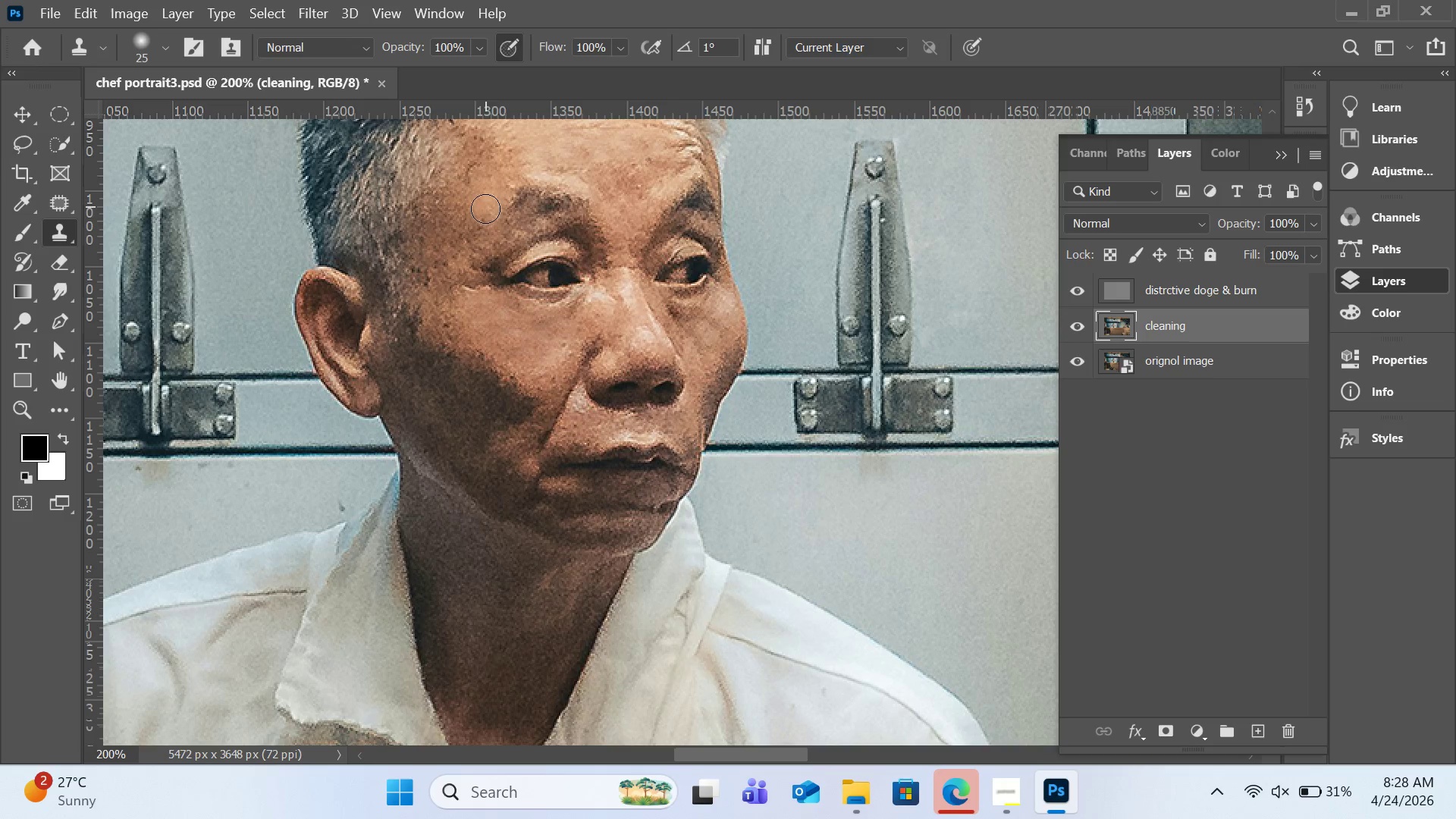 
left_click([483, 217])
 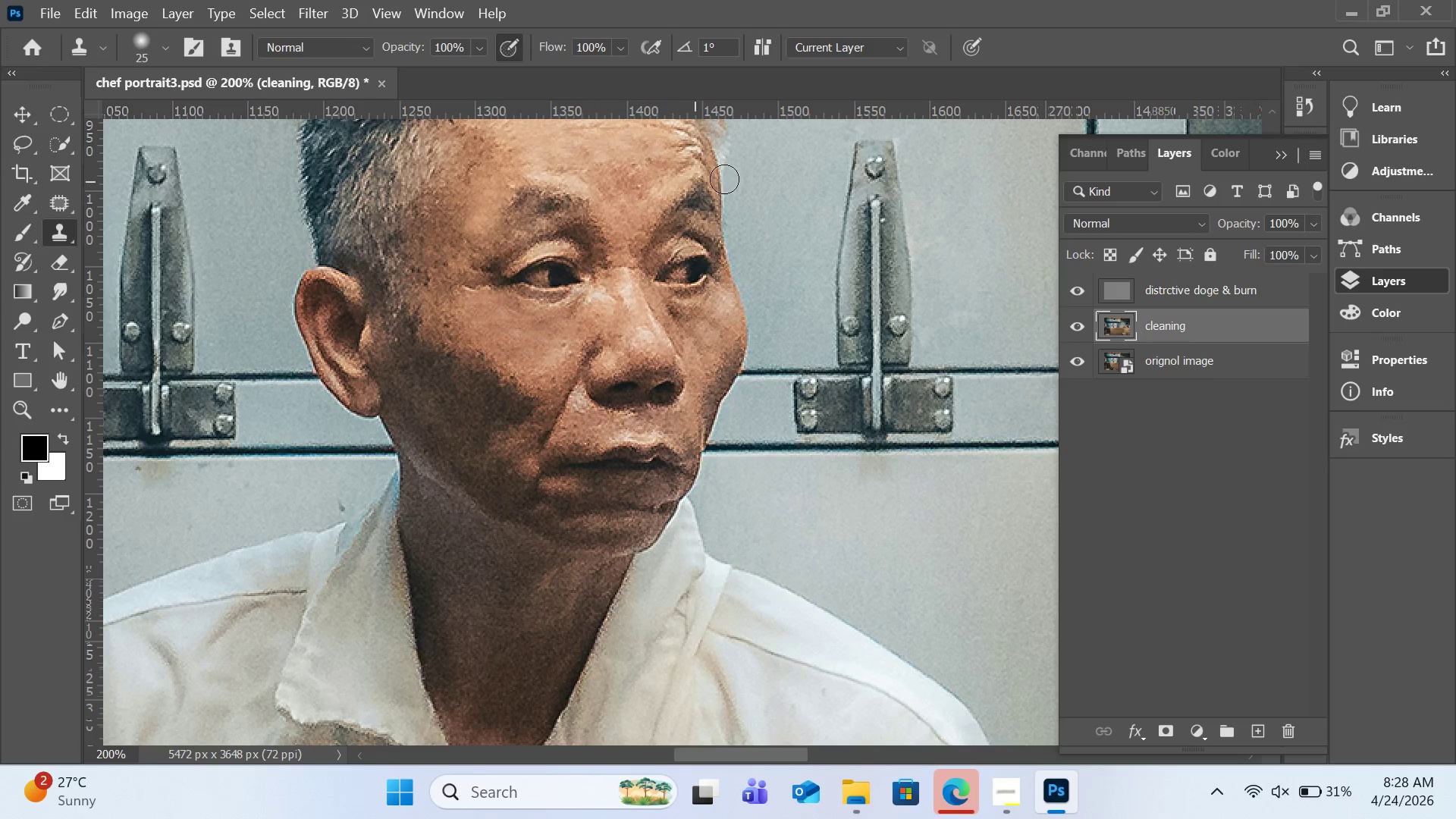 
key(Control+Z)
 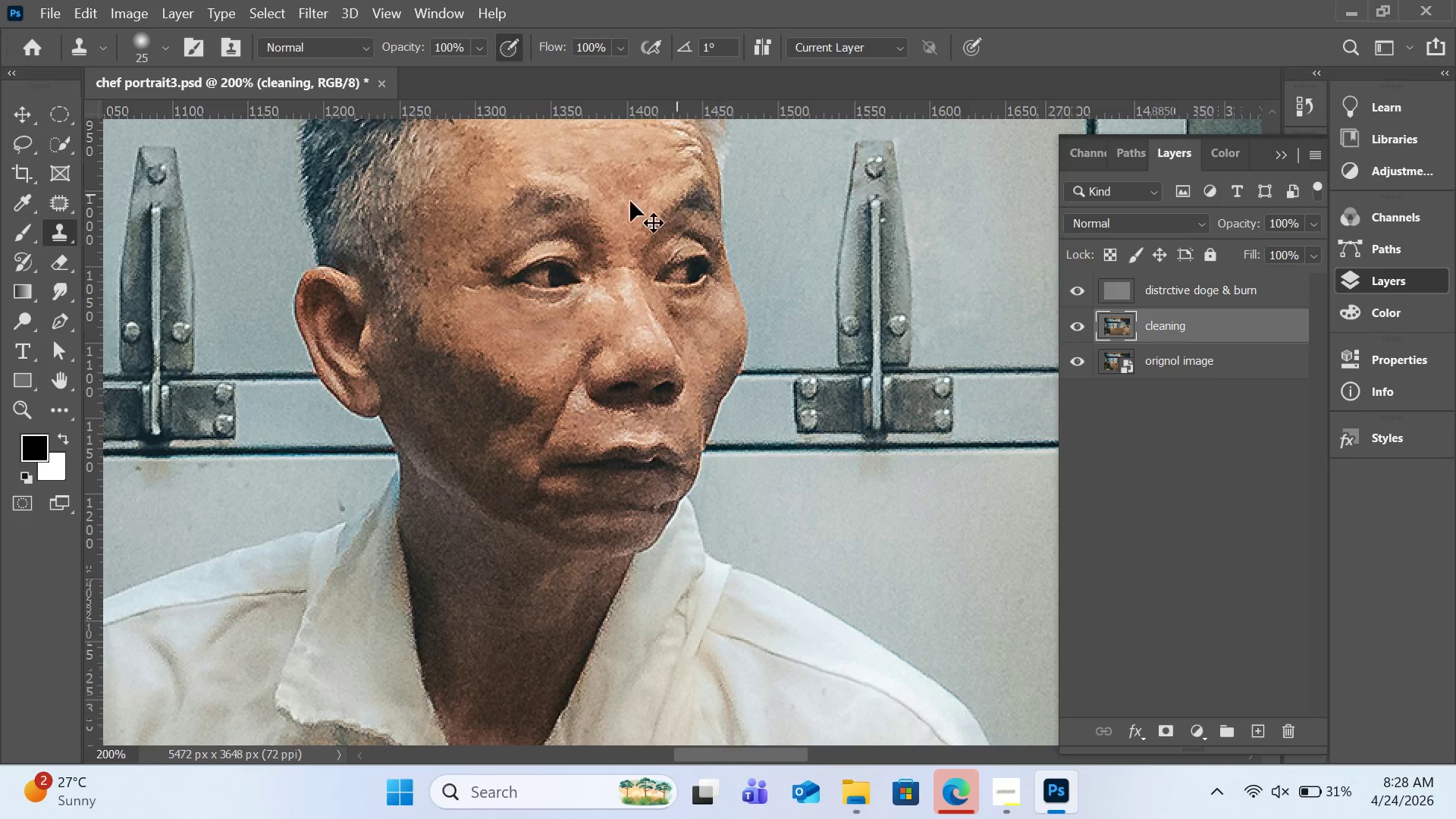 
key(Control+Z)
 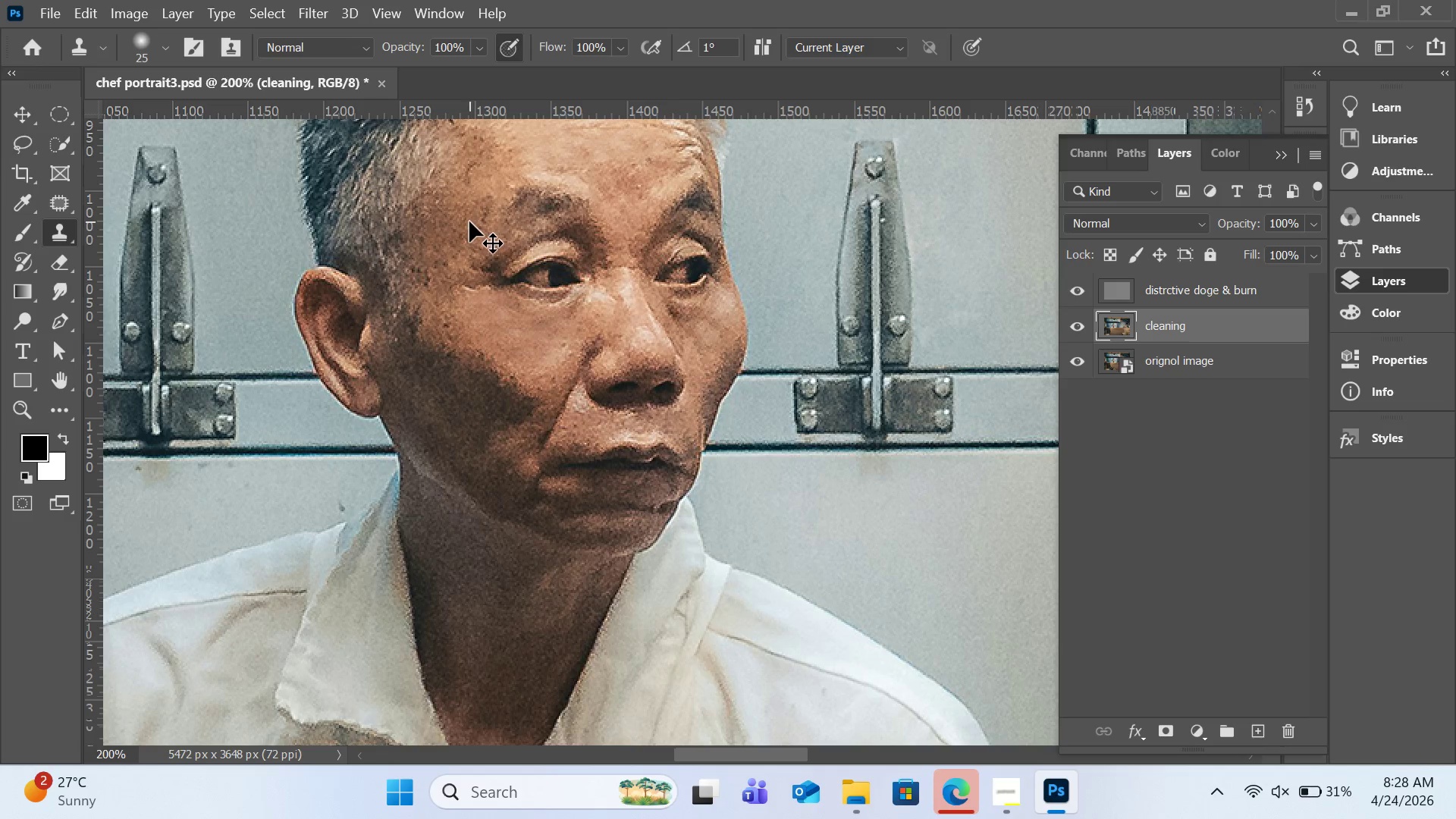 
hold_key(key=AltLeft, duration=0.34)
 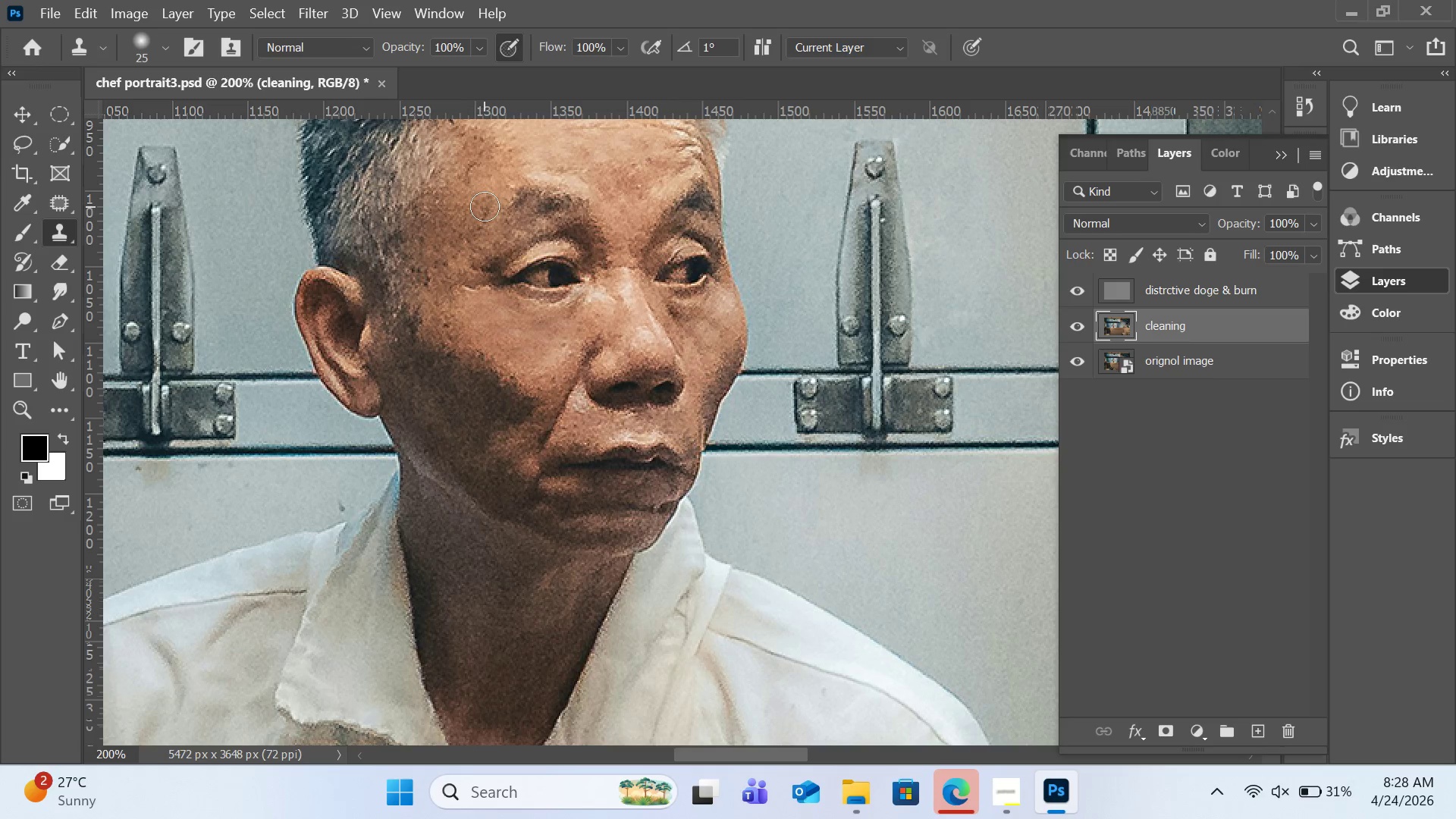 
double_click([485, 206])
 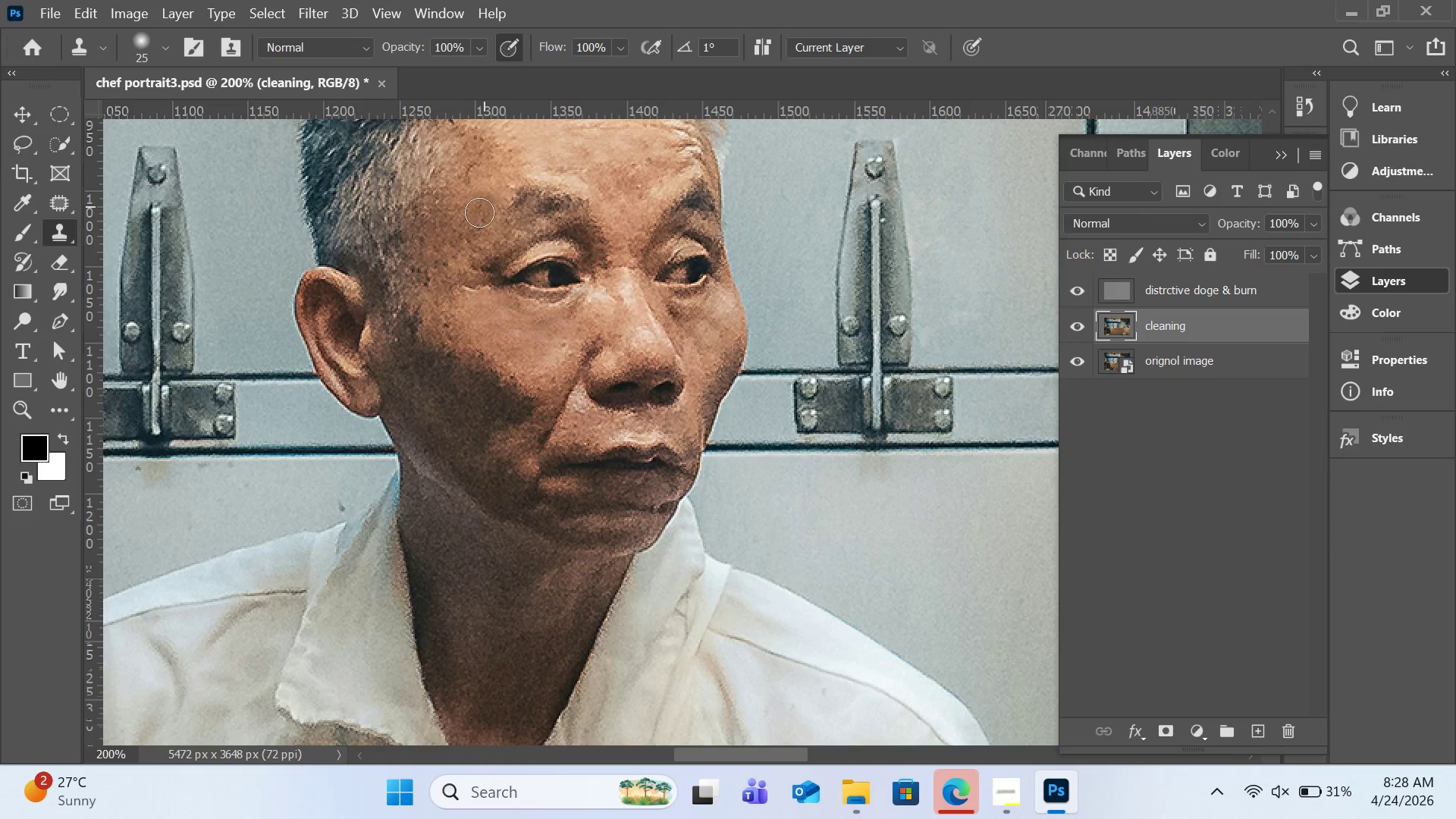 
triple_click([479, 215])
 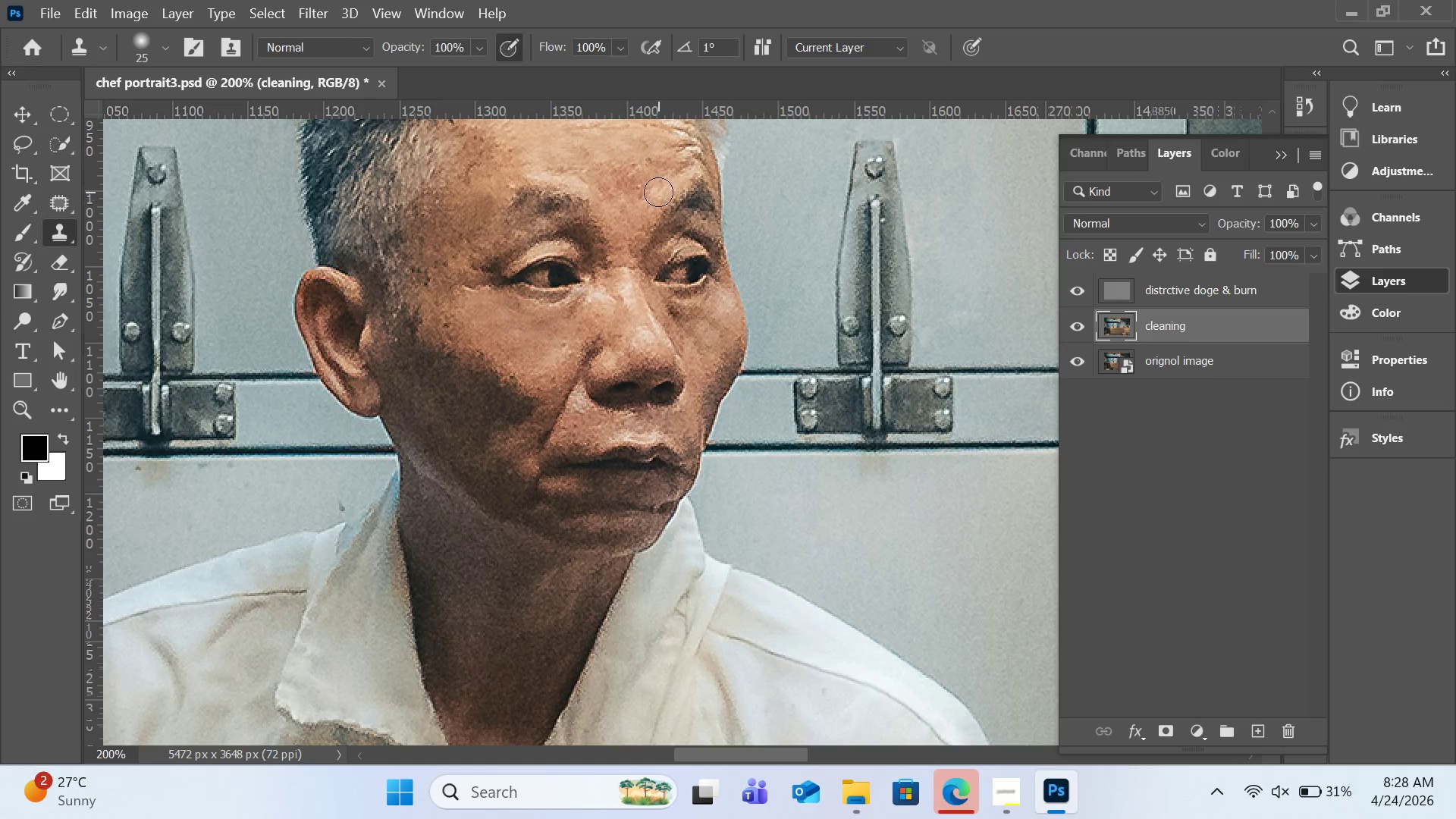 
key(Control+Z)
 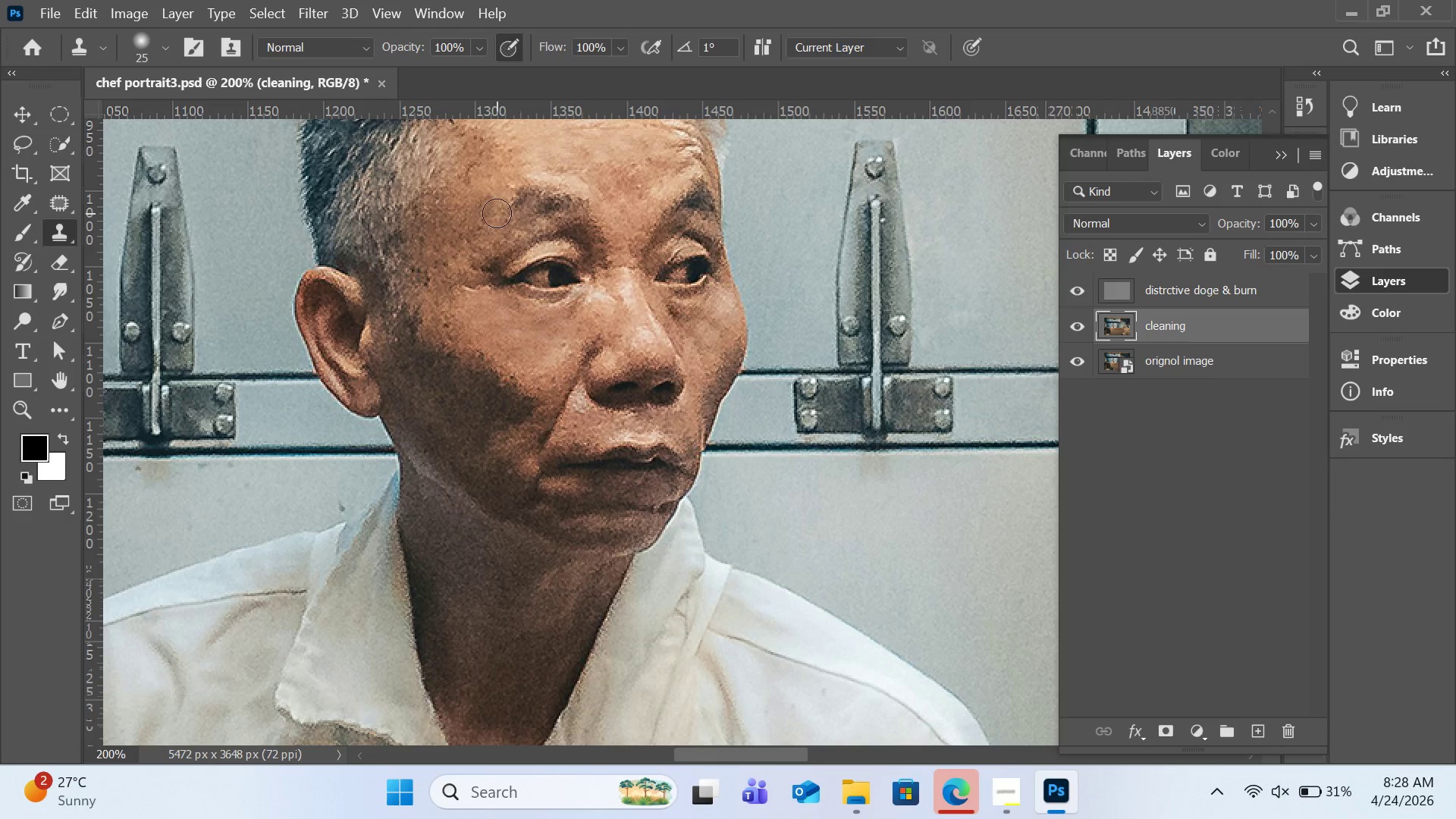 
hold_key(key=AltLeft, duration=1.16)
left_click([457, 221])
 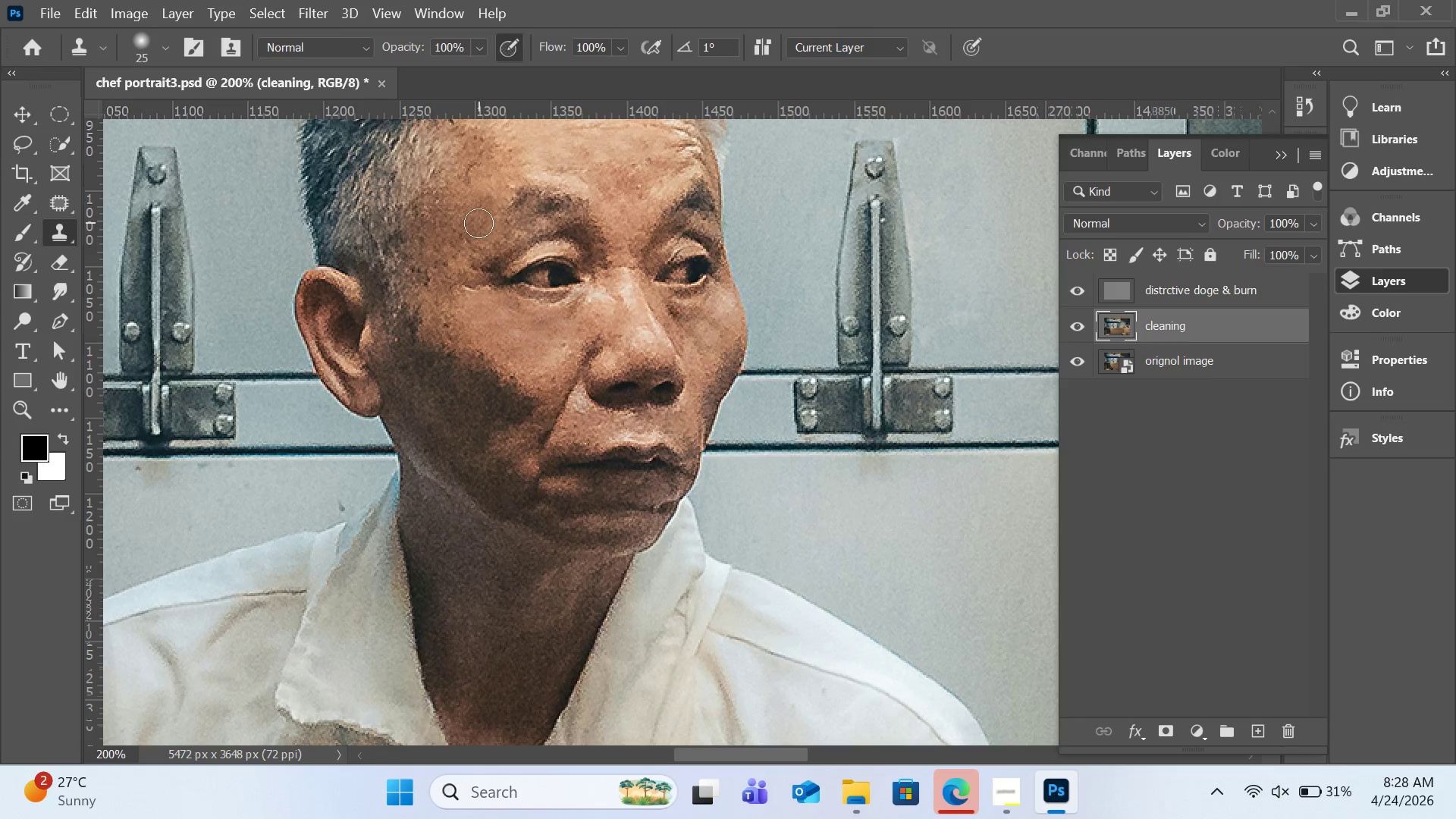 
left_click([479, 223])
 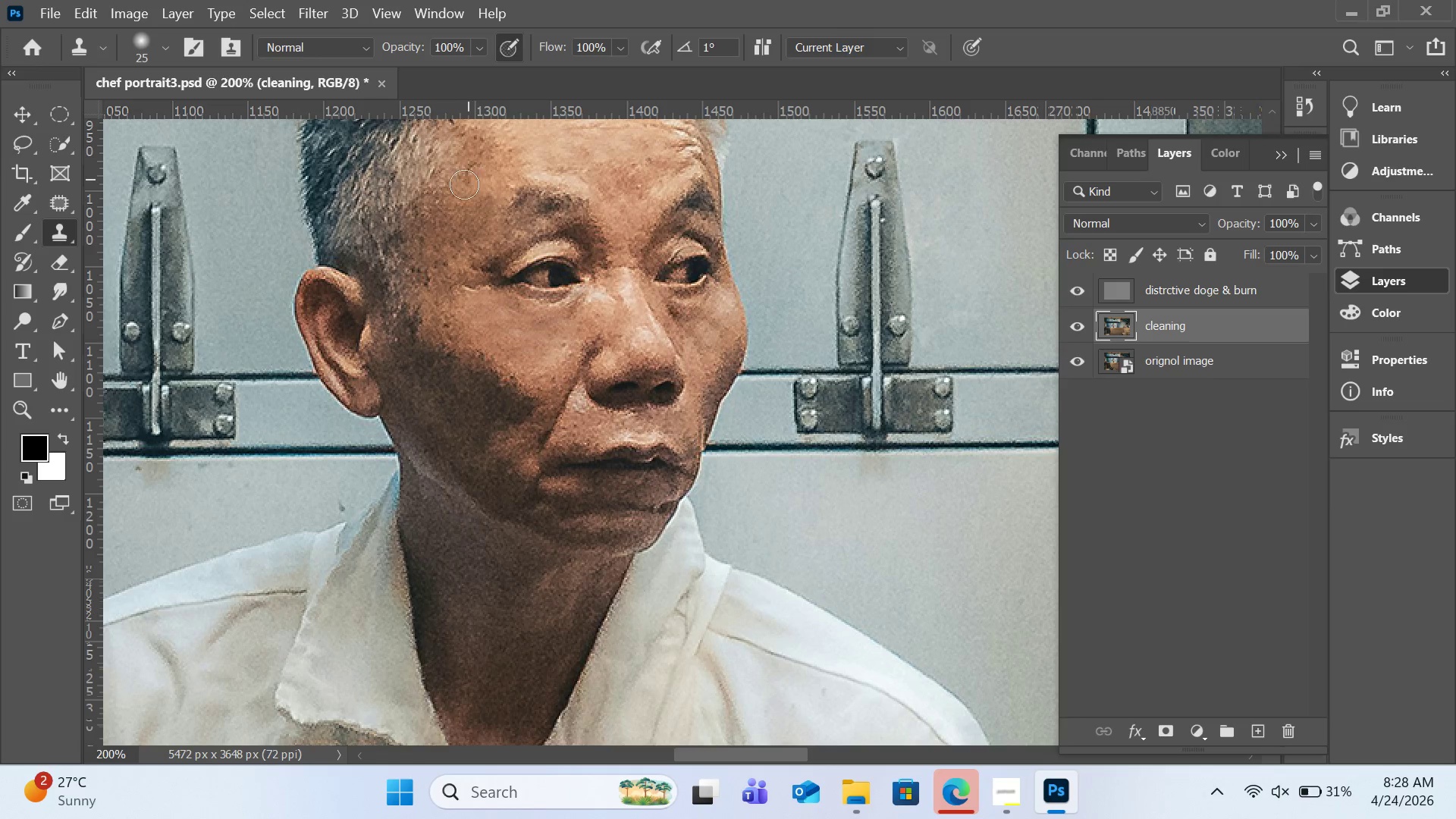 
hold_key(key=AltLeft, duration=0.47)
left_click([462, 201])
 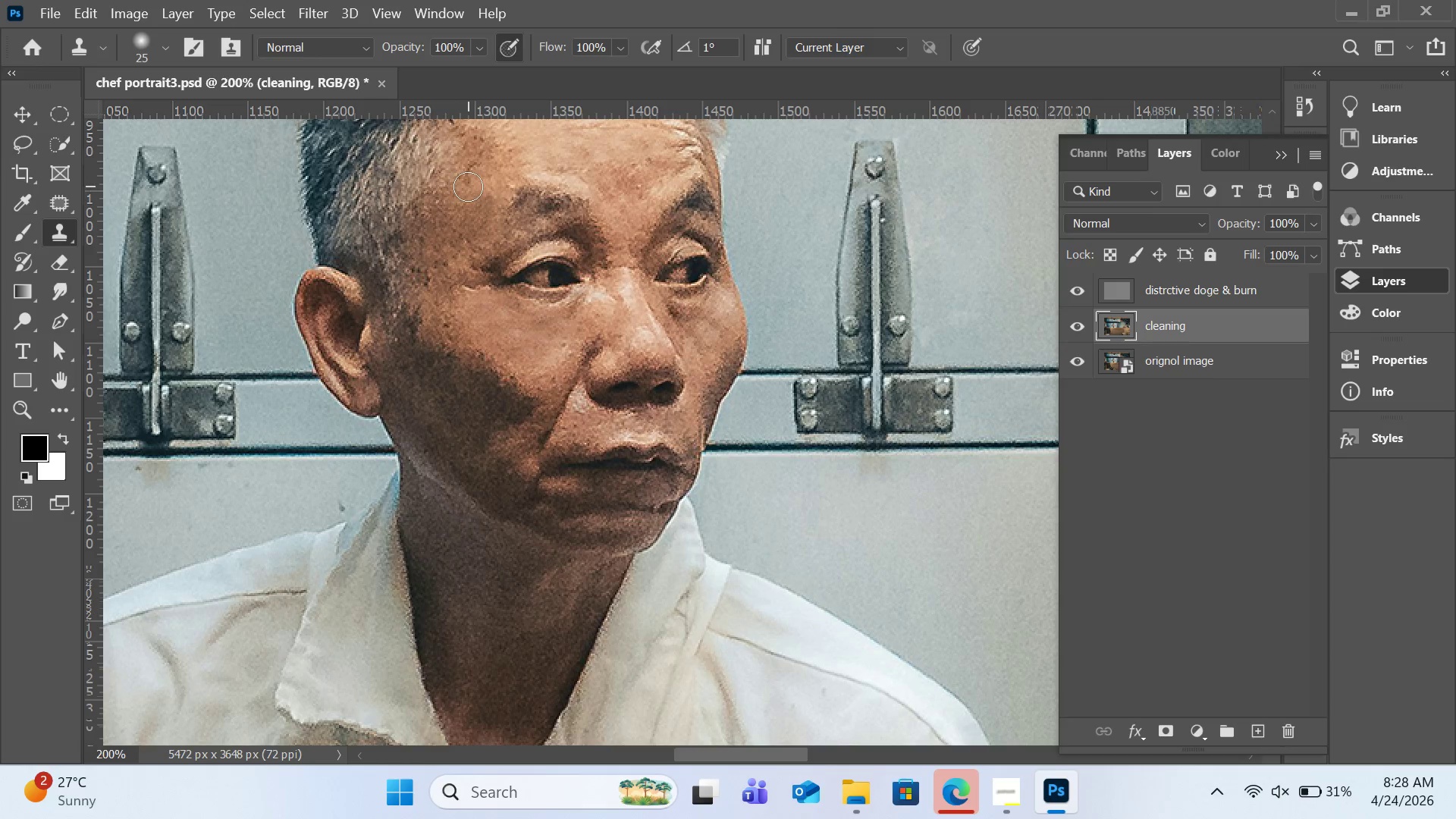 
double_click([469, 187])
 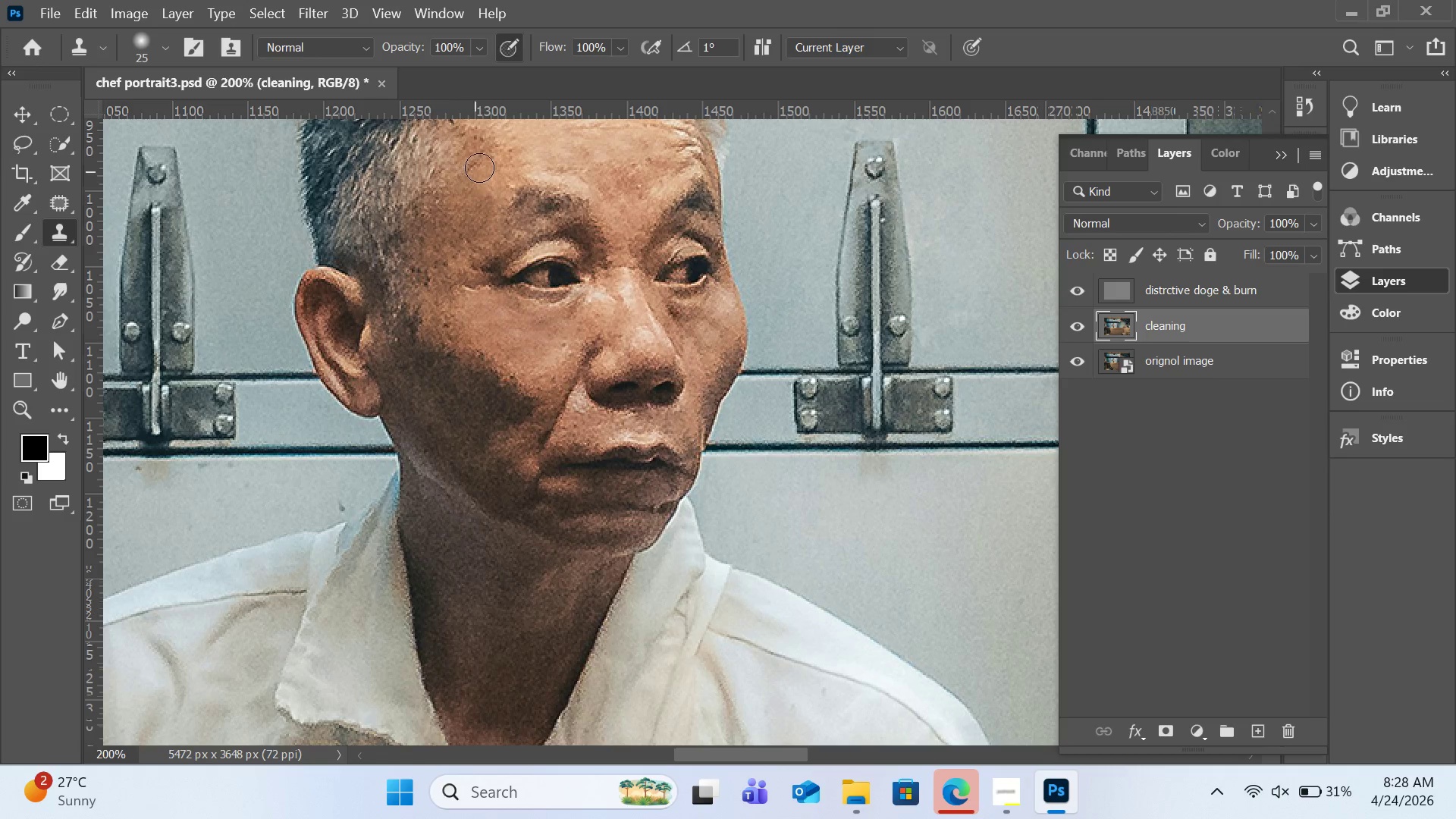 
triple_click([479, 168])
 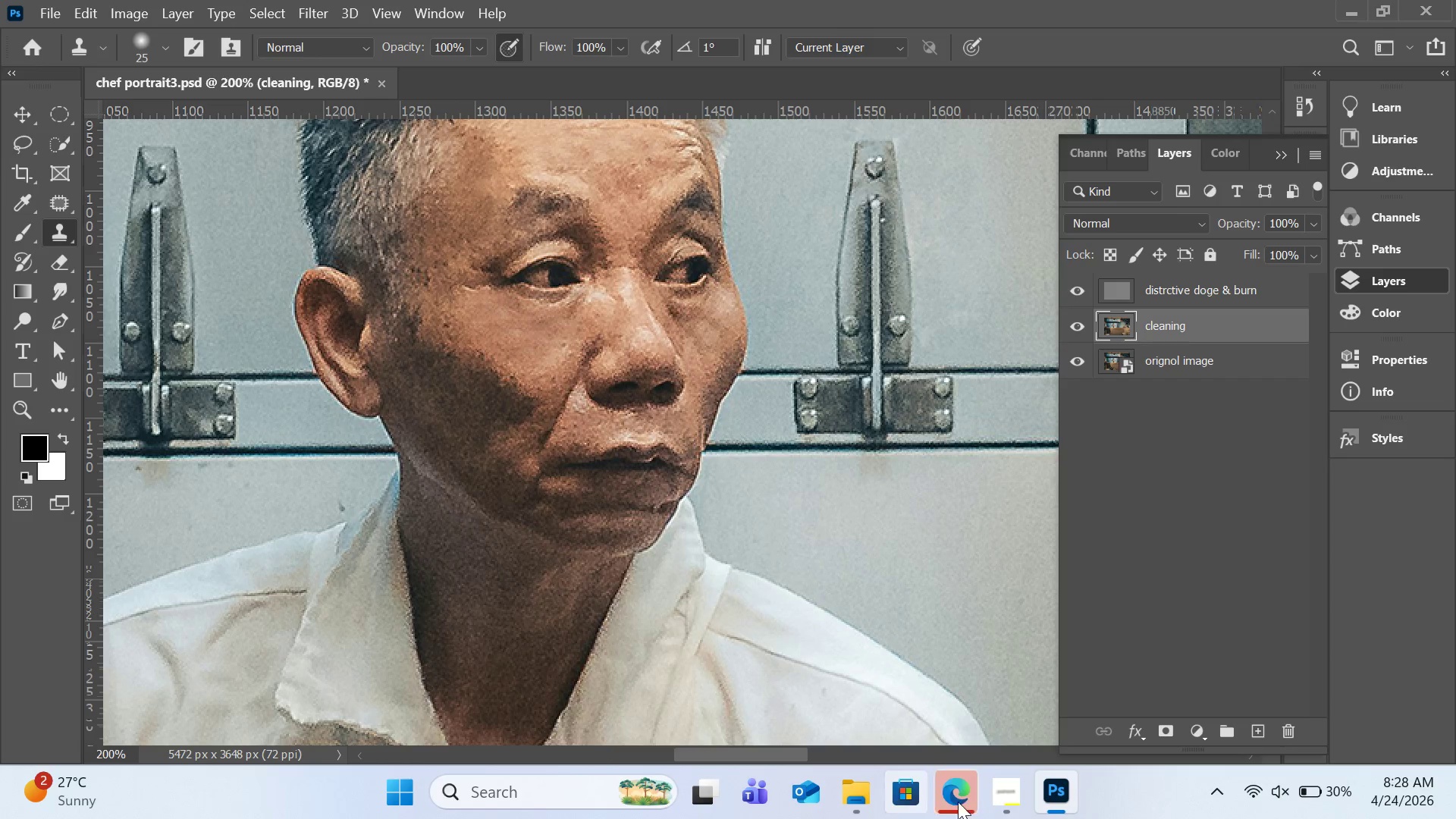 
left_click([996, 788])